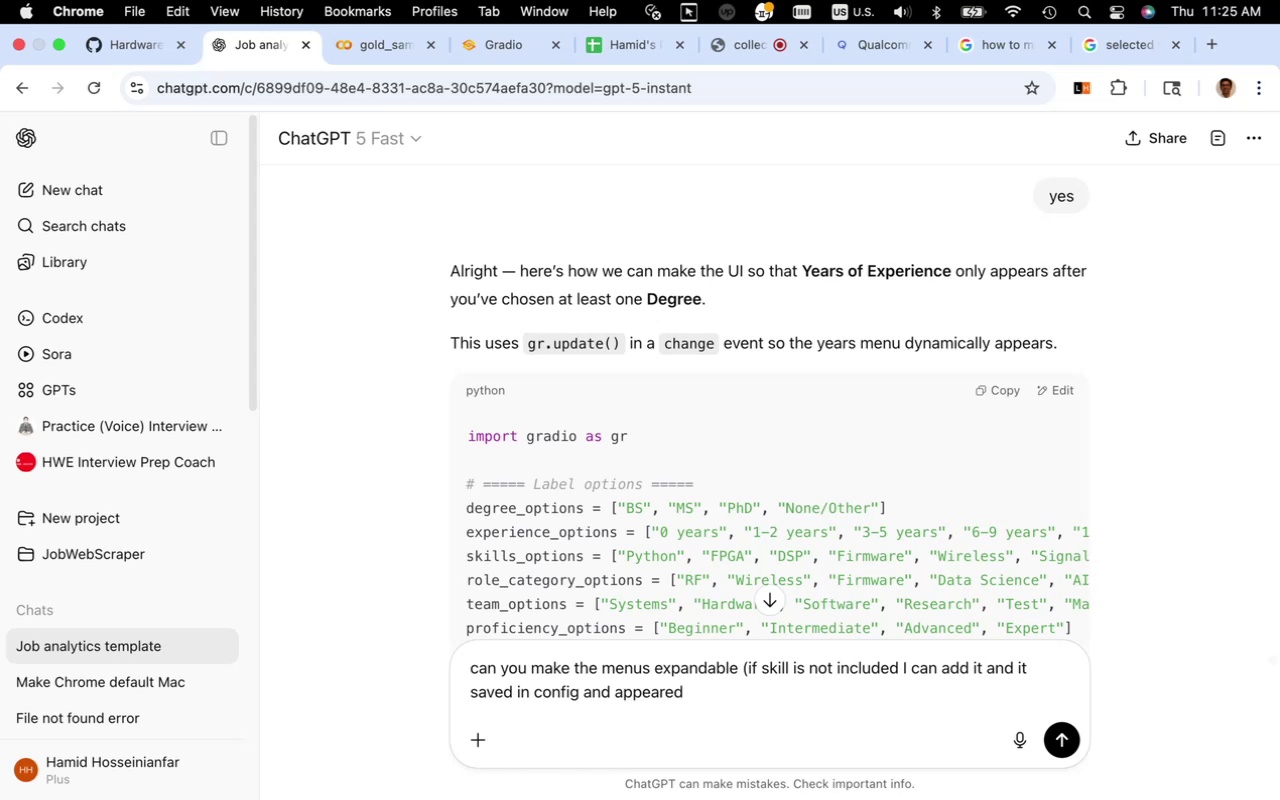 
type( in tag list)
 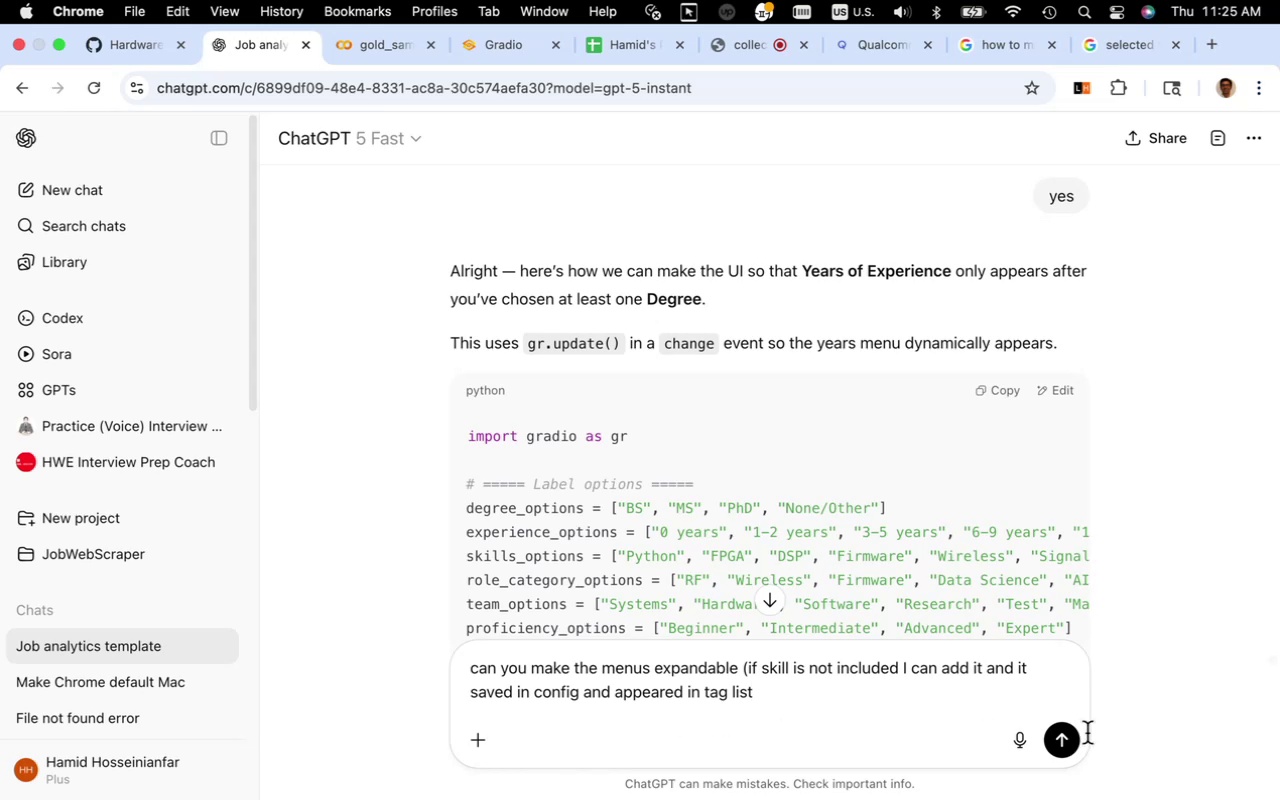 
left_click([1063, 745])
 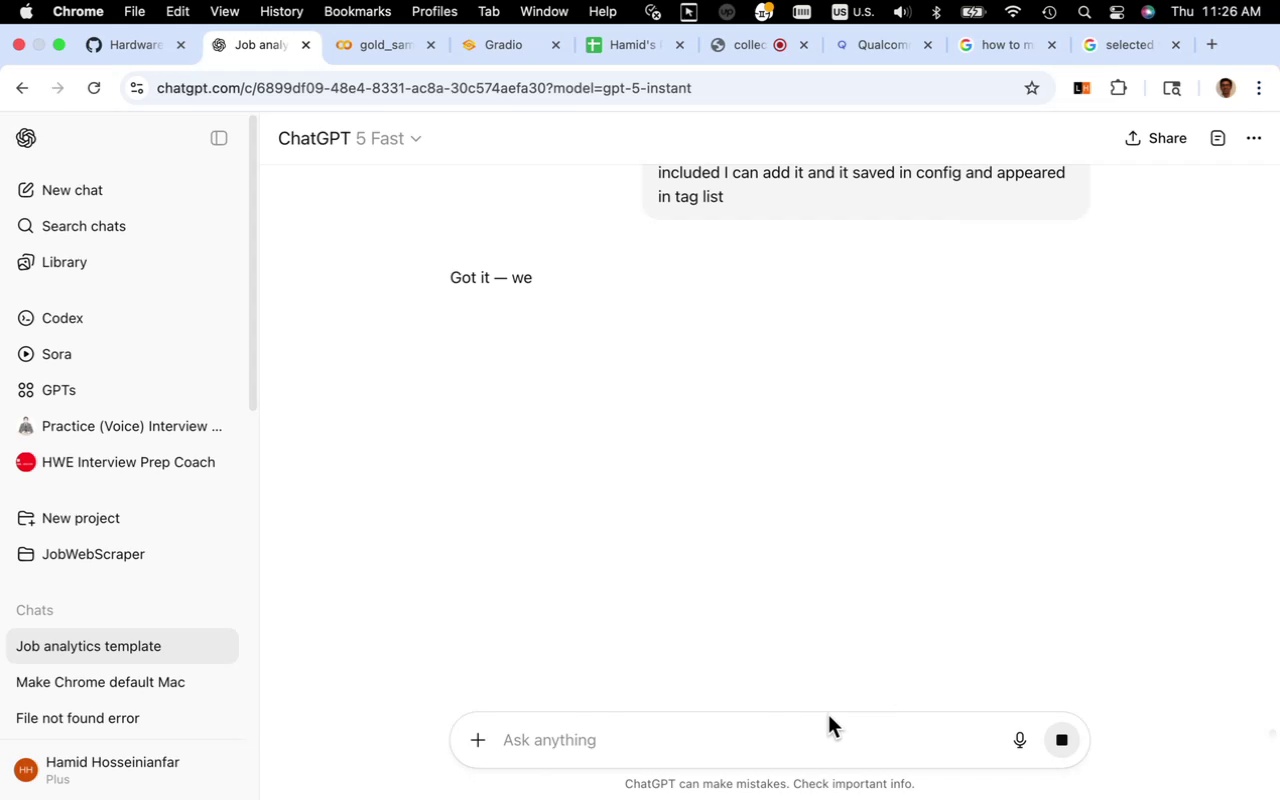 
wait(59.76)
 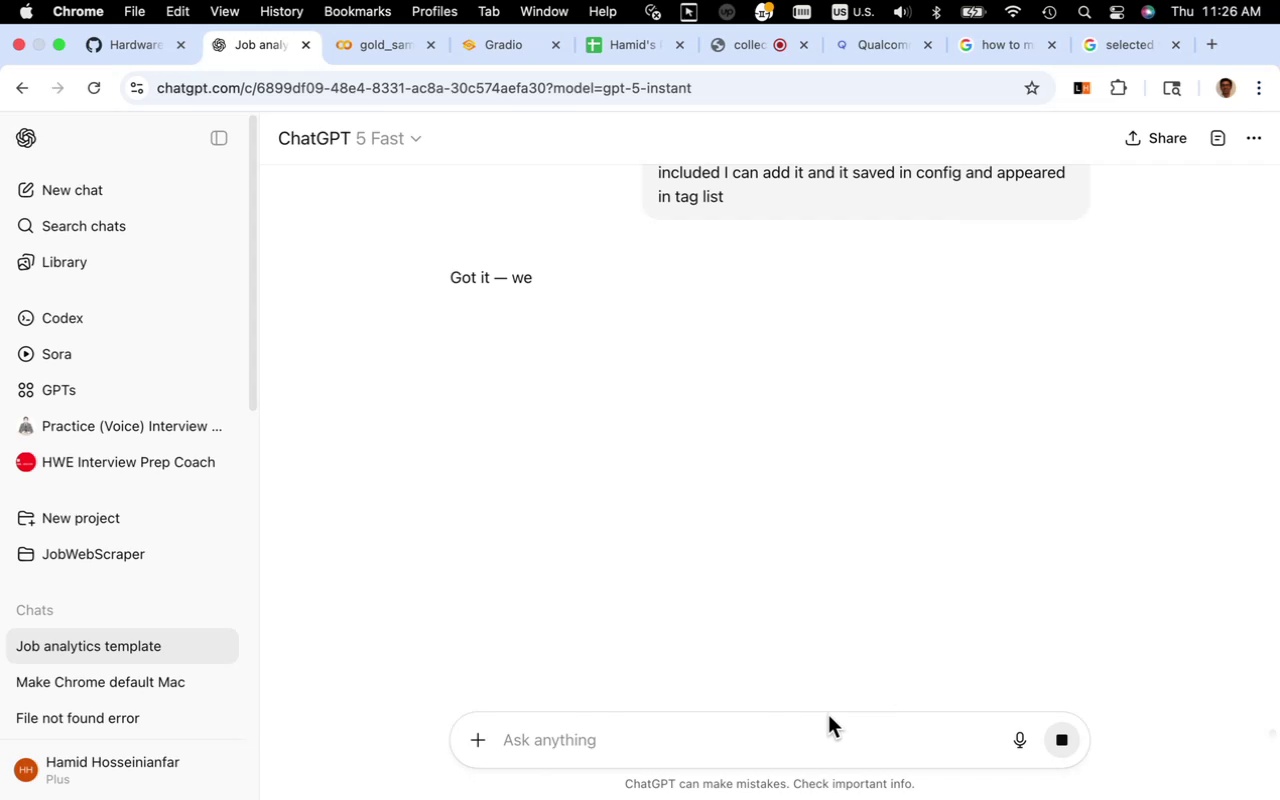 
left_click([801, 326])
 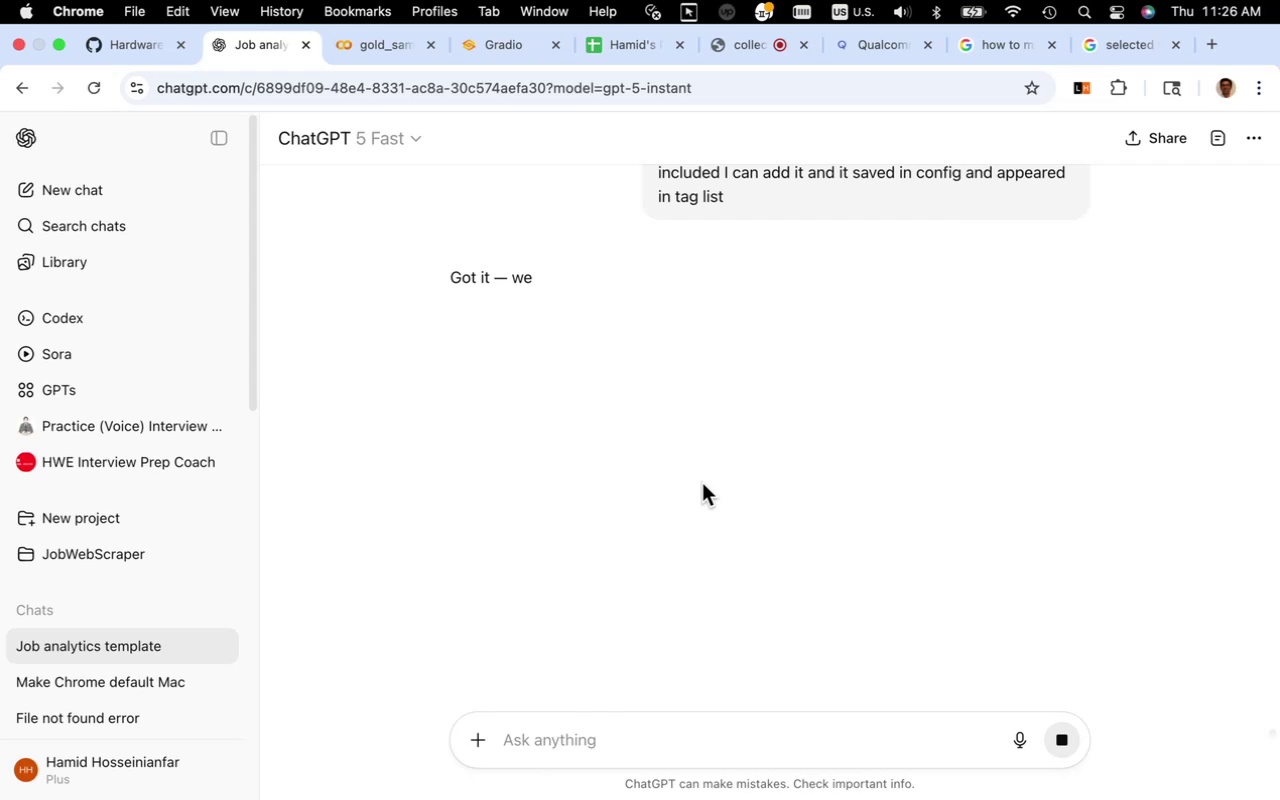 
wait(14.23)
 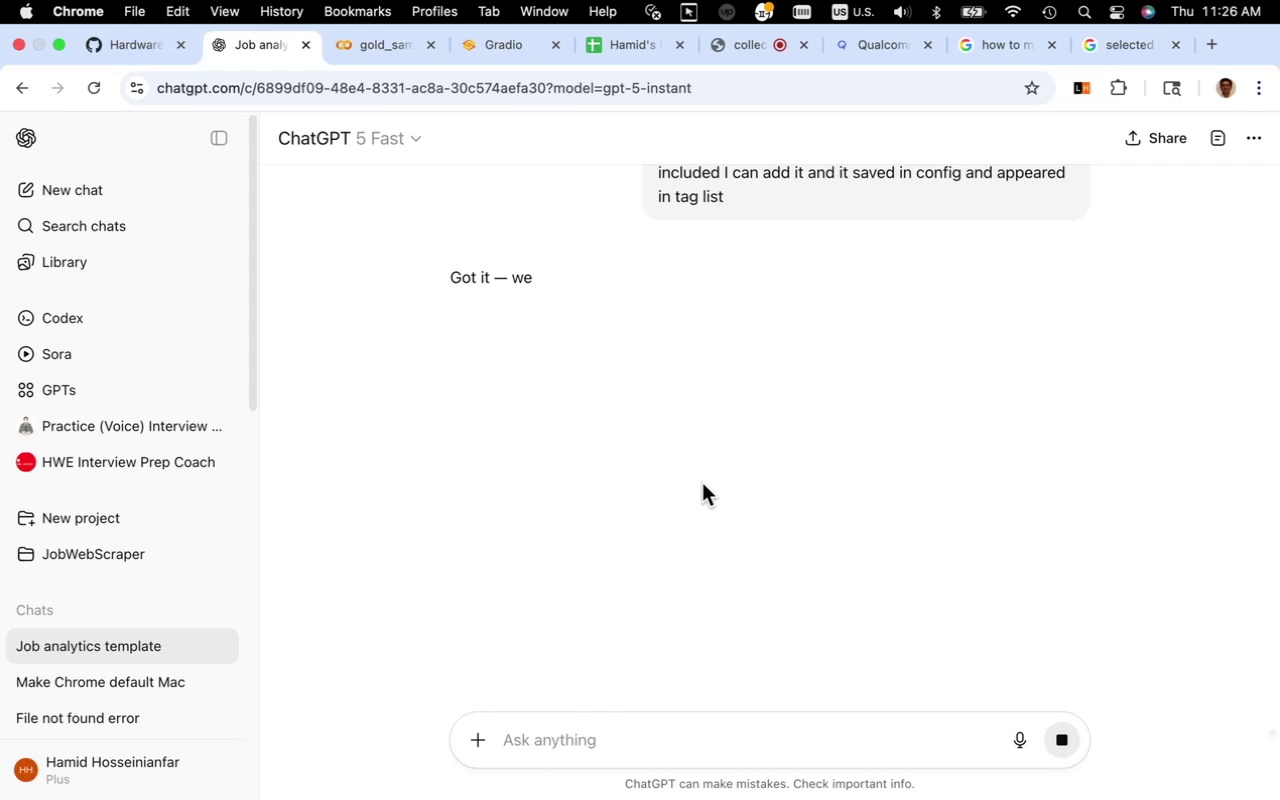 
scroll: coordinate [727, 499], scroll_direction: down, amount: 8.0
 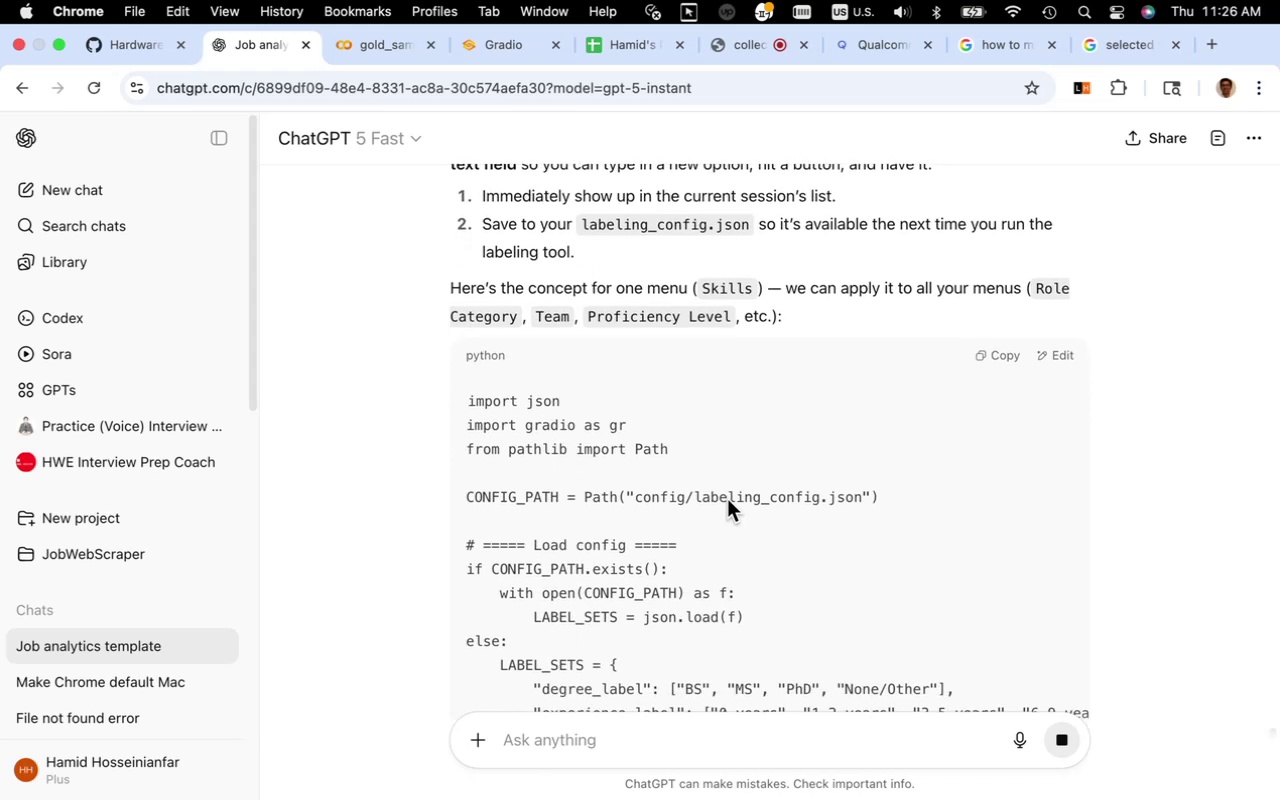 
scroll: coordinate [727, 499], scroll_direction: up, amount: 2.0
 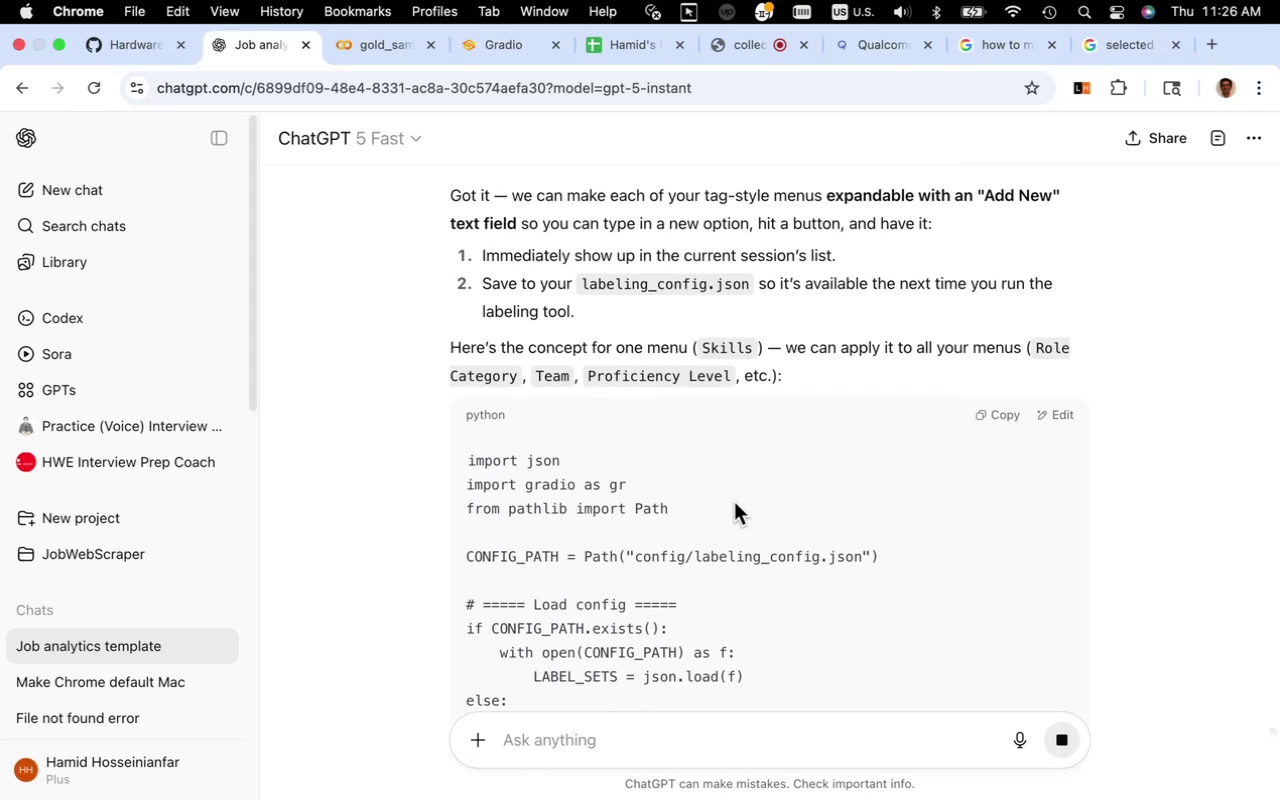 
mouse_move([738, 483])
 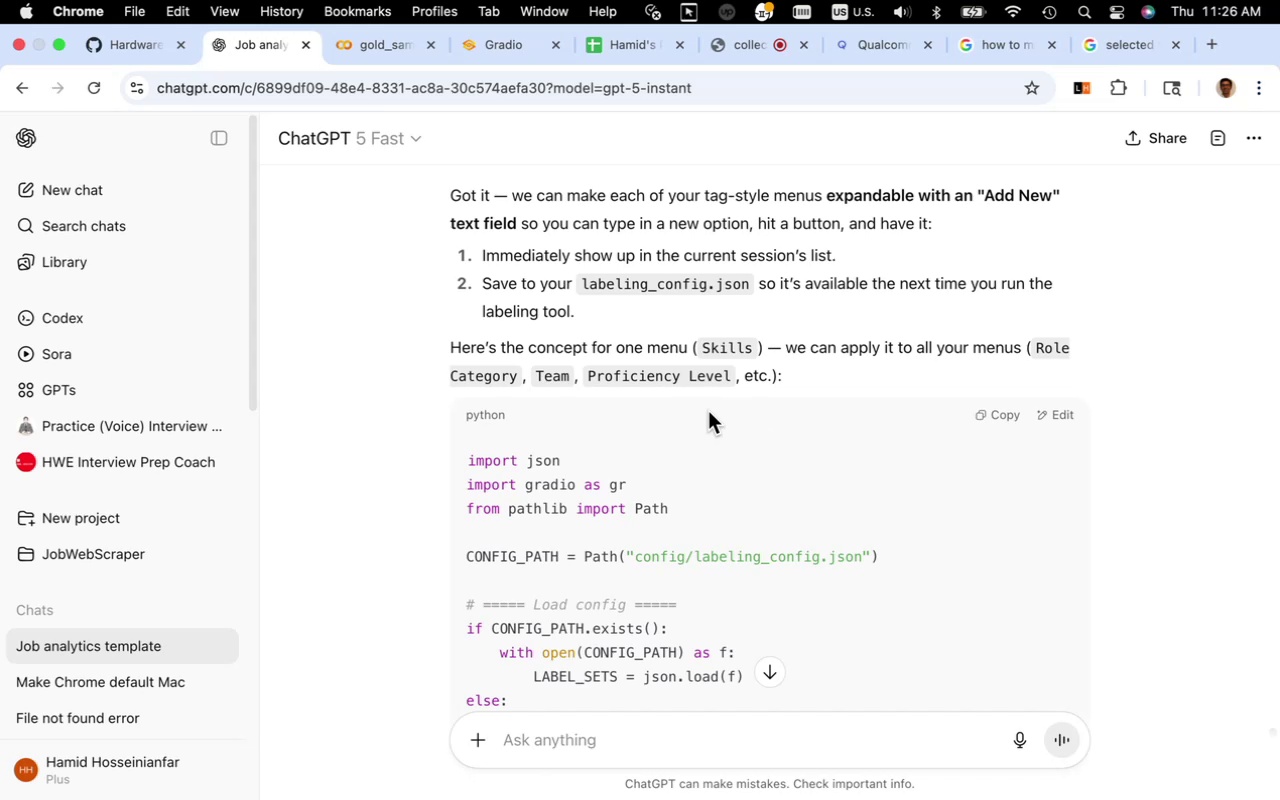 
wait(13.9)
 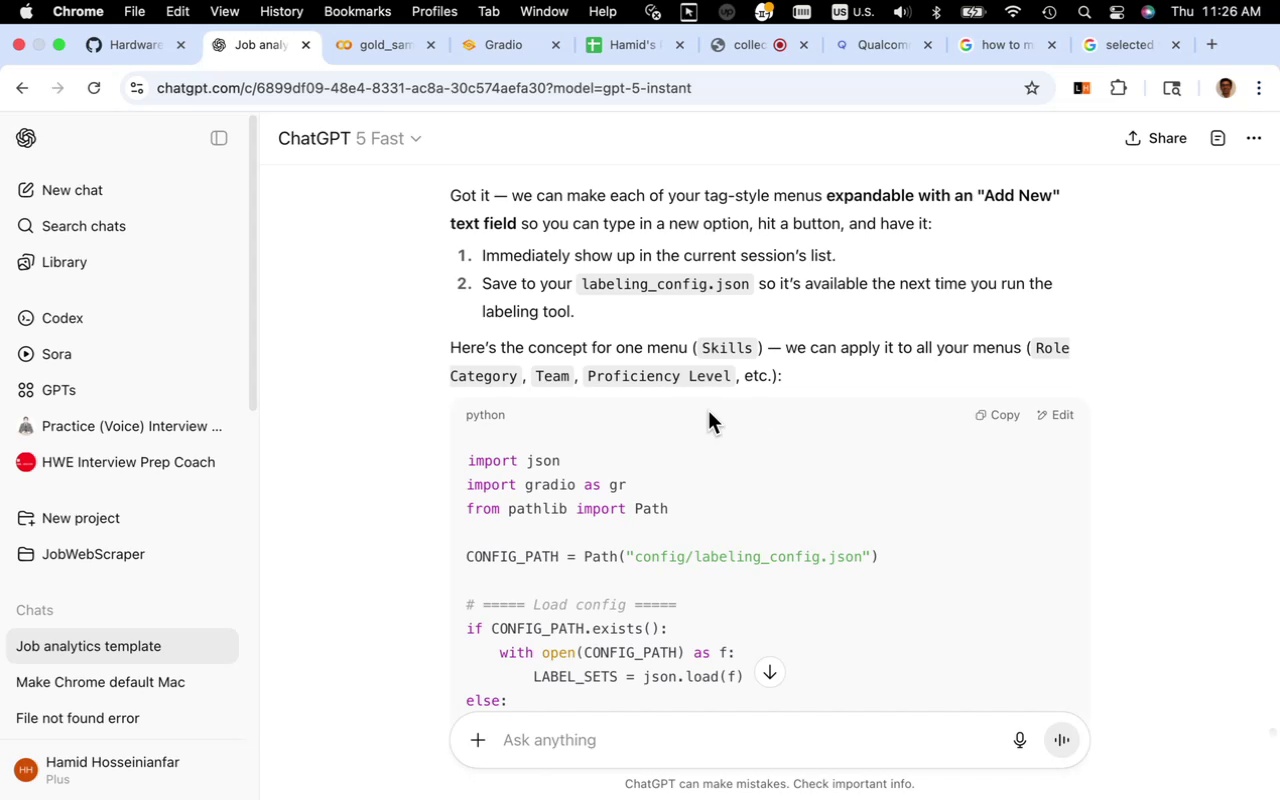 
scroll: coordinate [666, 426], scroll_direction: down, amount: 8.0
 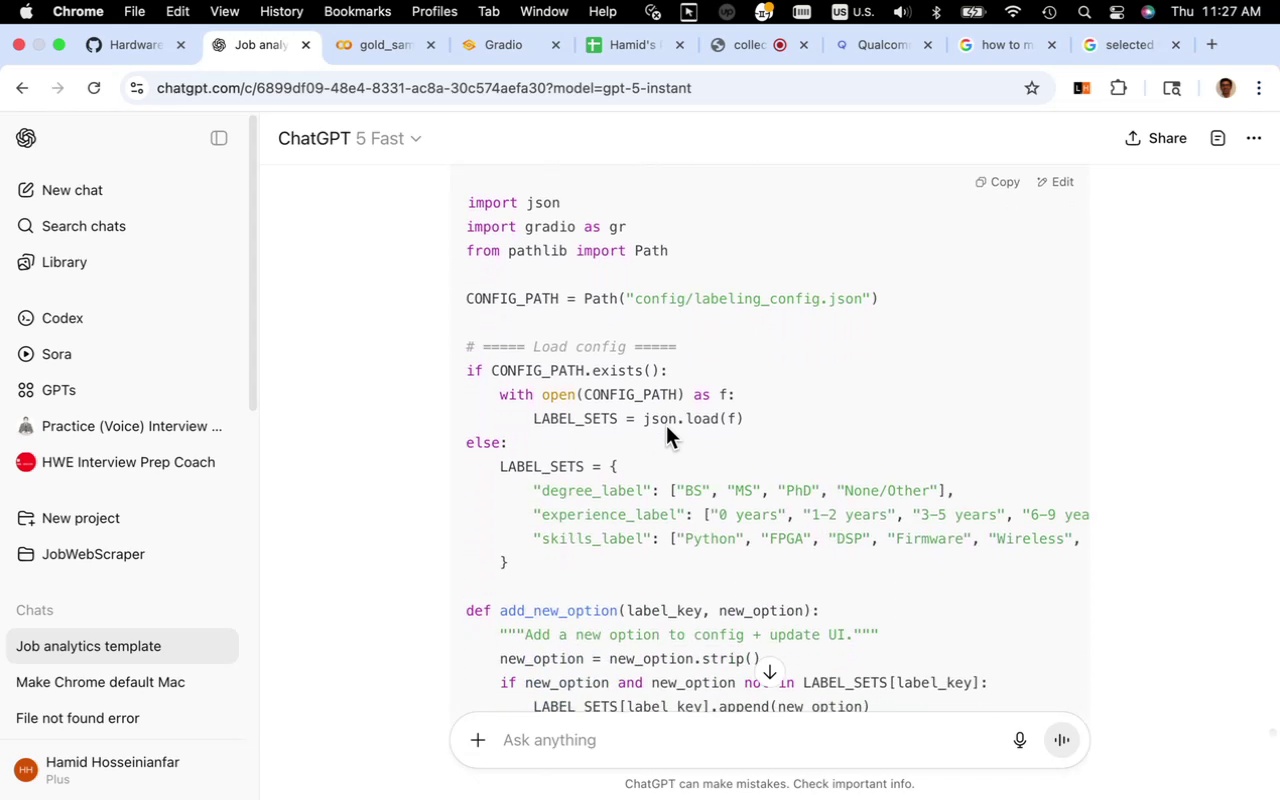 
scroll: coordinate [666, 426], scroll_direction: up, amount: 3.0
 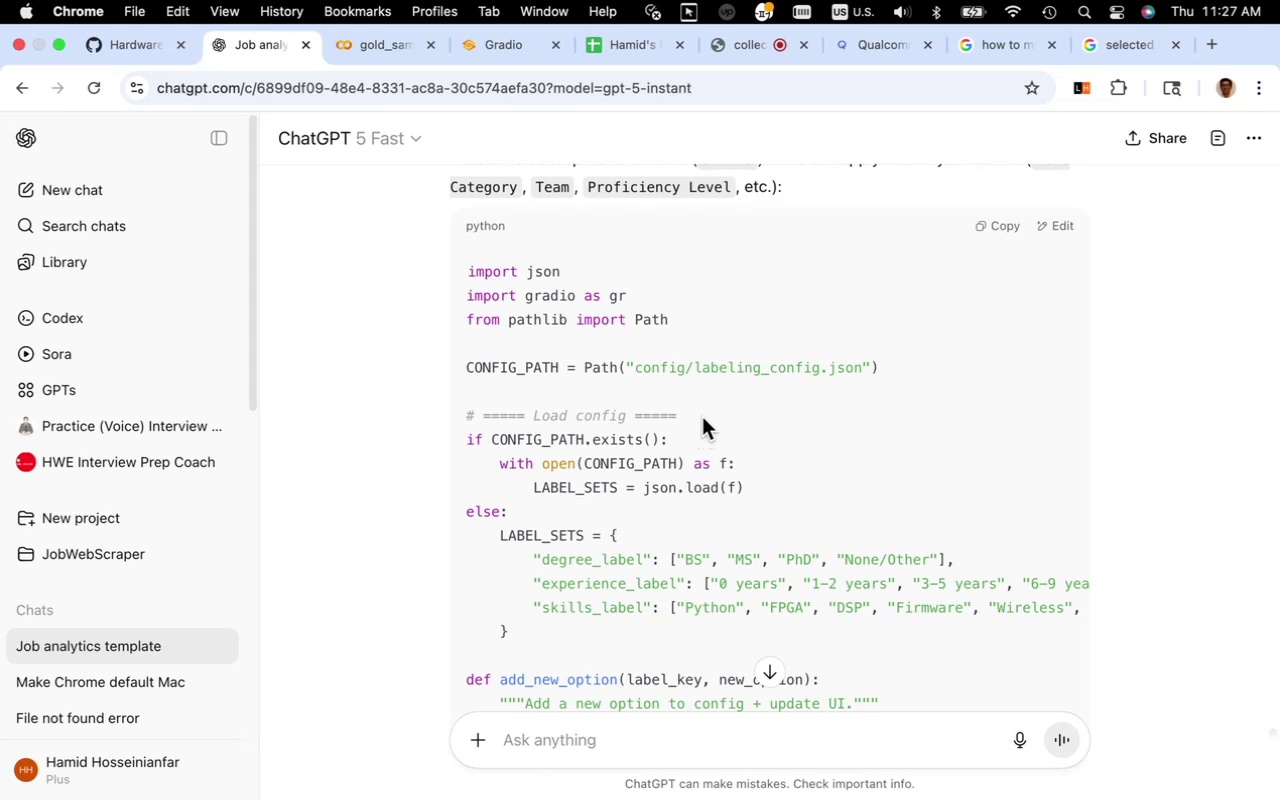 
wait(26.59)
 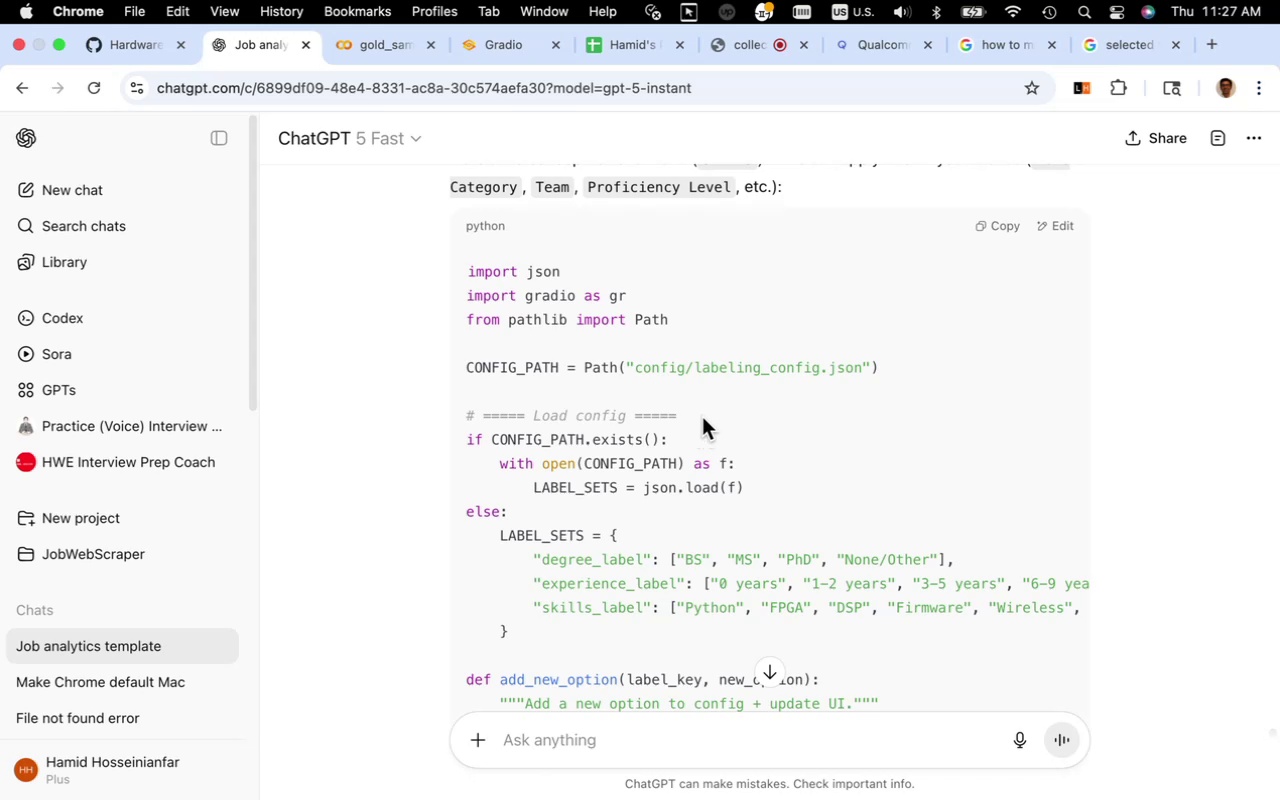 
scroll: coordinate [700, 419], scroll_direction: down, amount: 8.0
 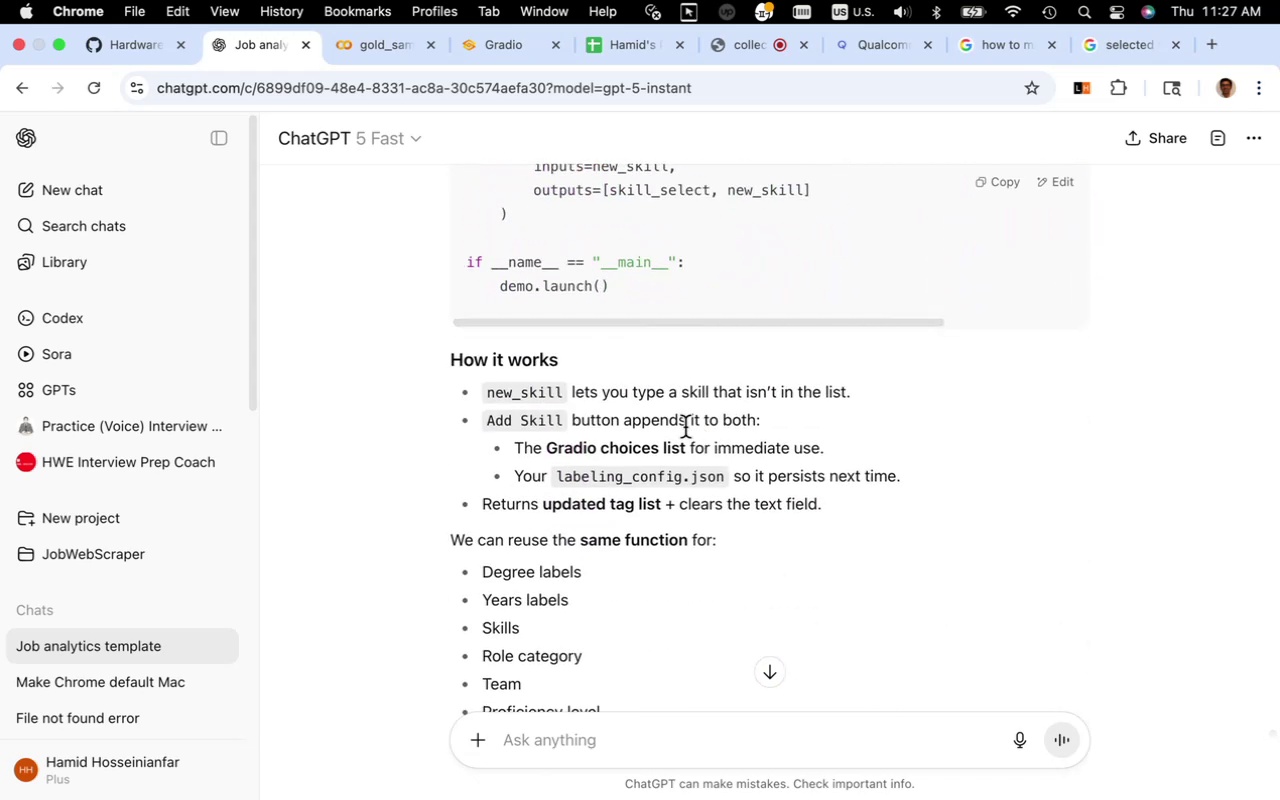 
wait(8.35)
 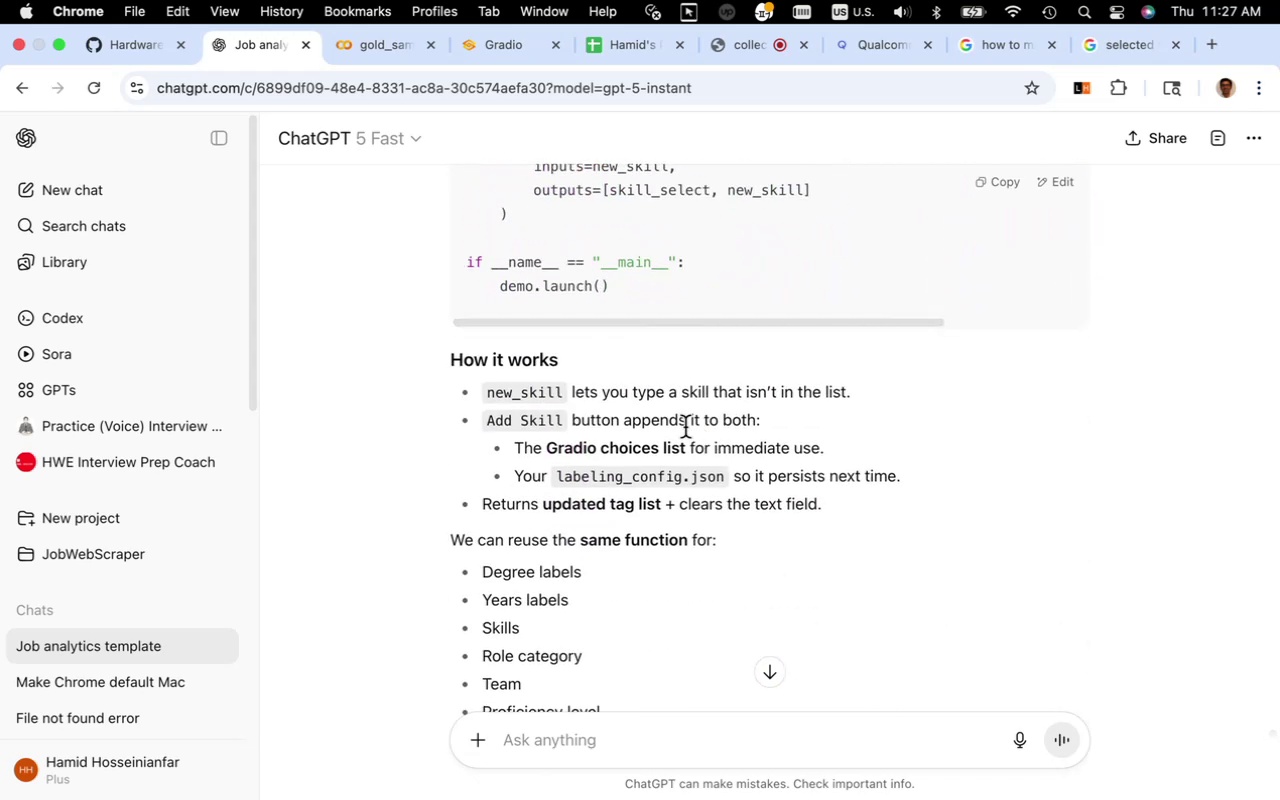 
scroll: coordinate [698, 471], scroll_direction: down, amount: 5.0
 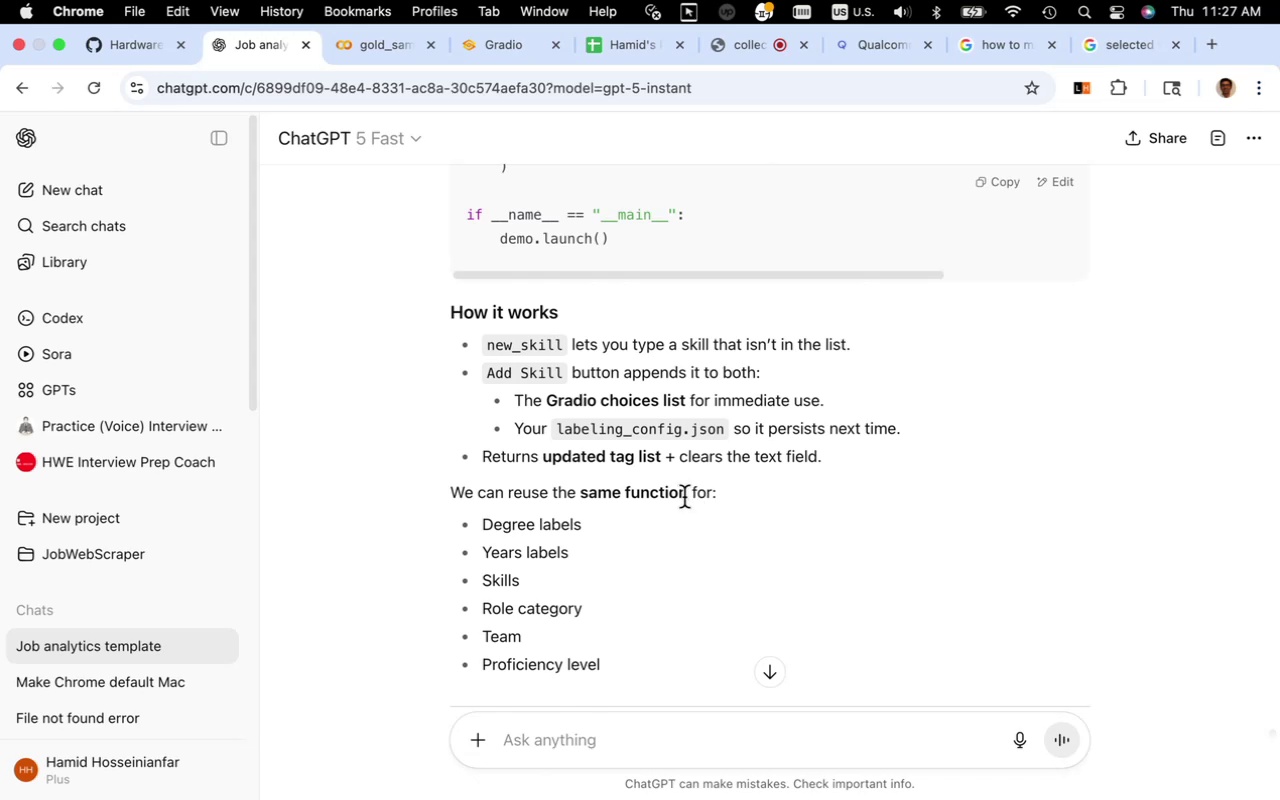 
wait(11.07)
 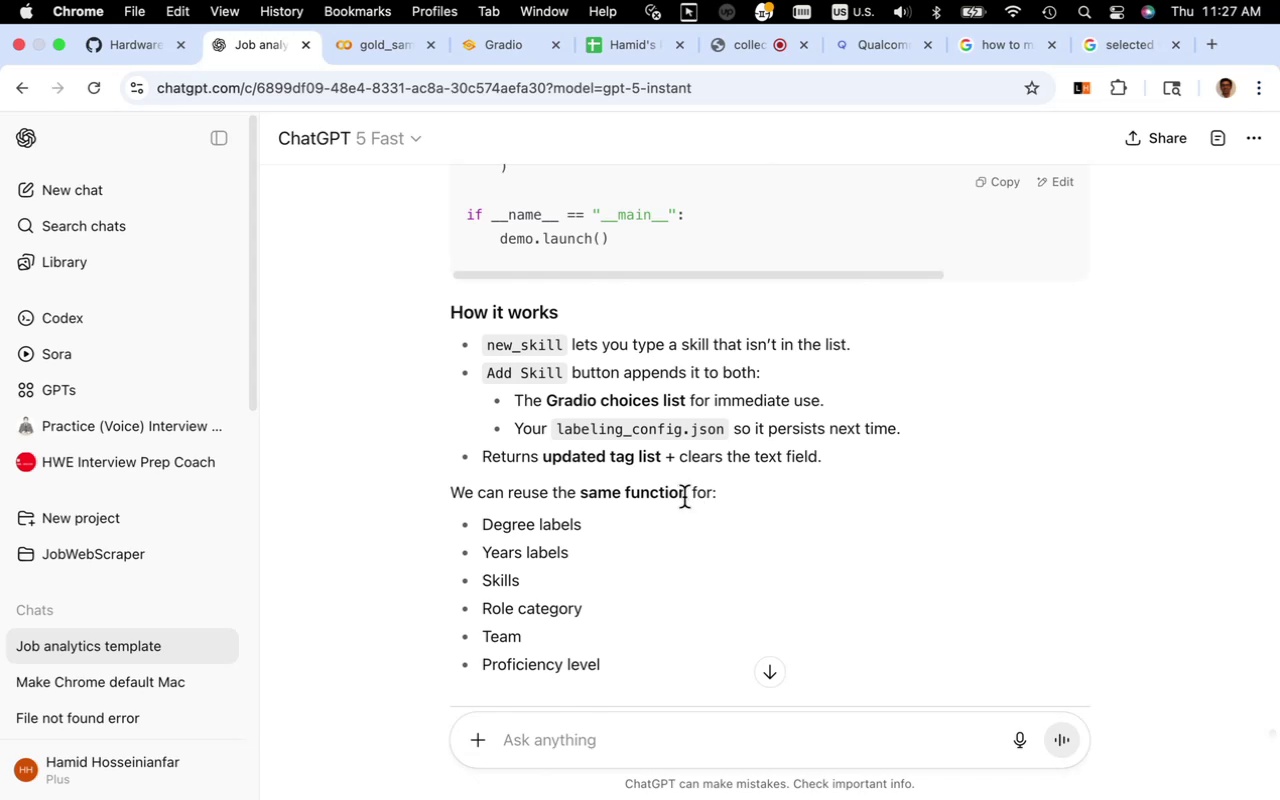 
scroll: coordinate [695, 493], scroll_direction: down, amount: 8.0
 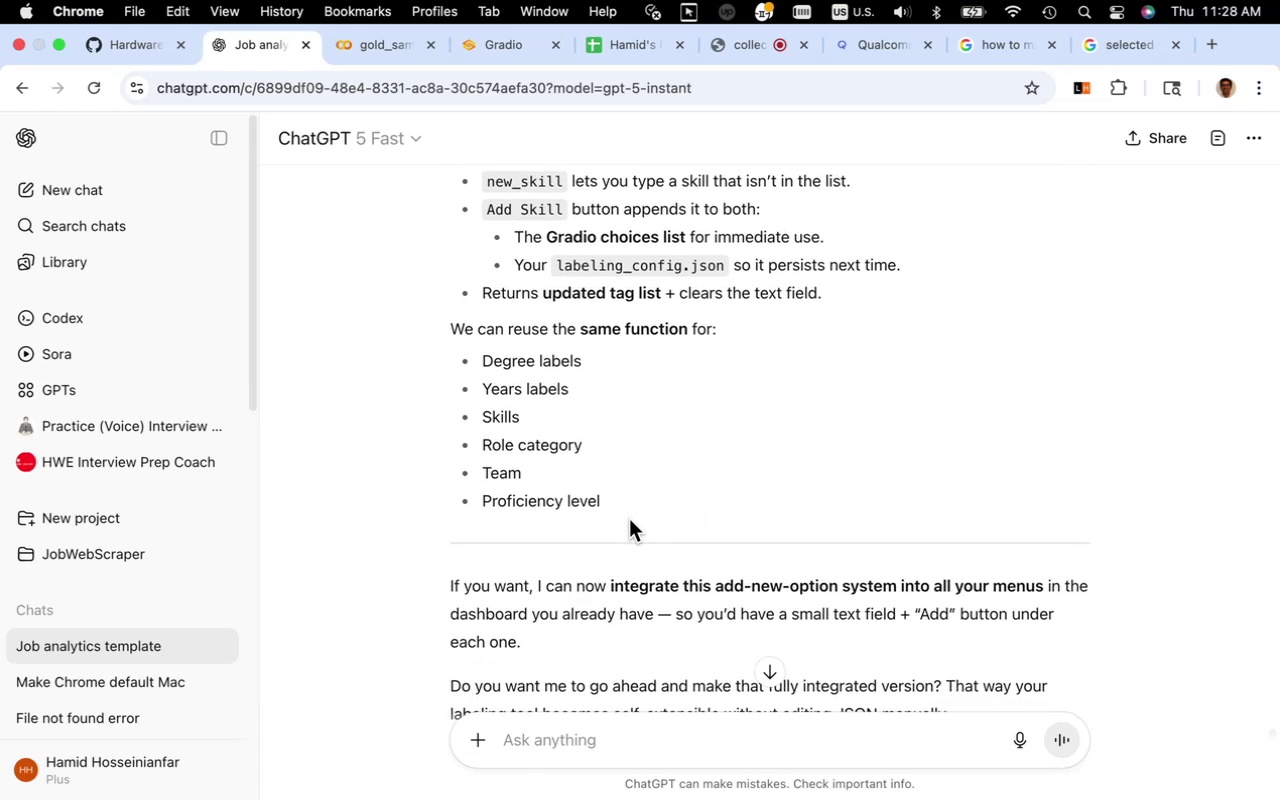 
left_click_drag(start_coordinate=[615, 505], to_coordinate=[484, 452])
 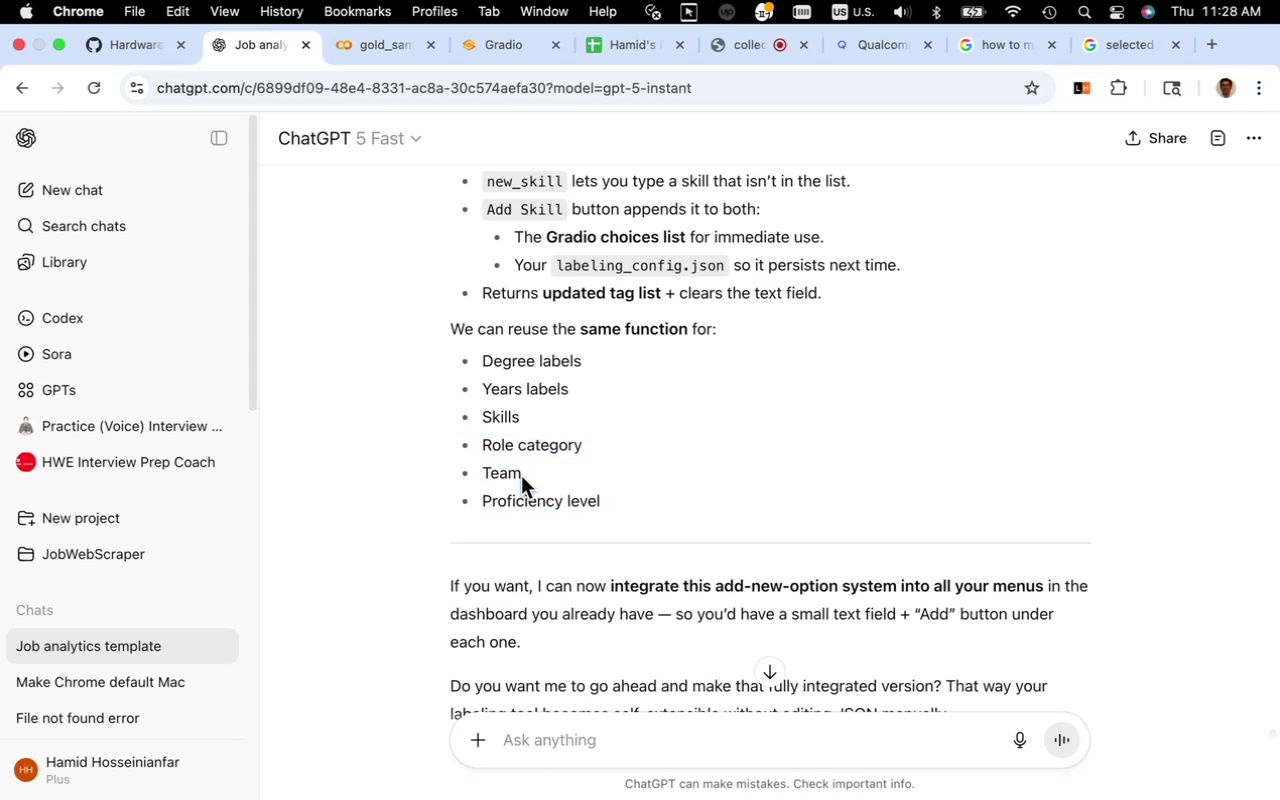 
left_click_drag(start_coordinate=[521, 476], to_coordinate=[480, 454])
 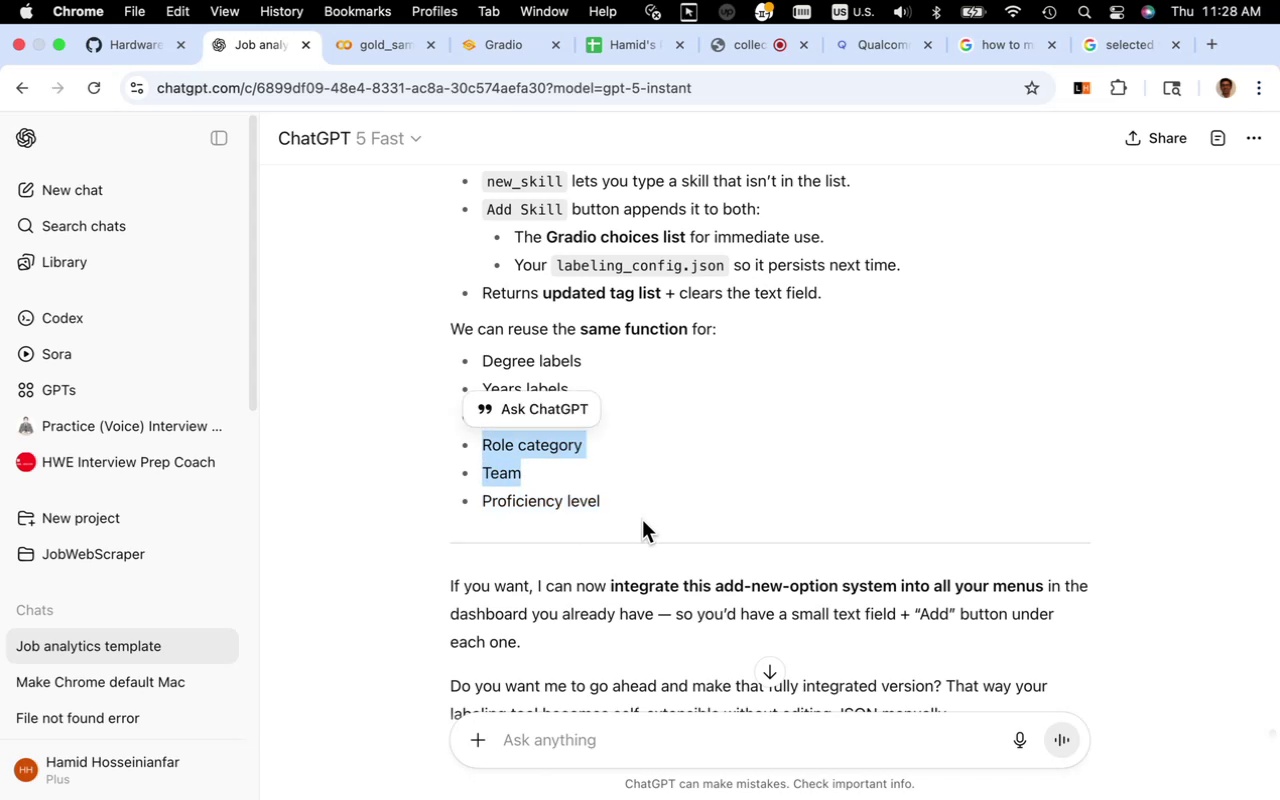 
scroll: coordinate [736, 484], scroll_direction: down, amount: 5.0
 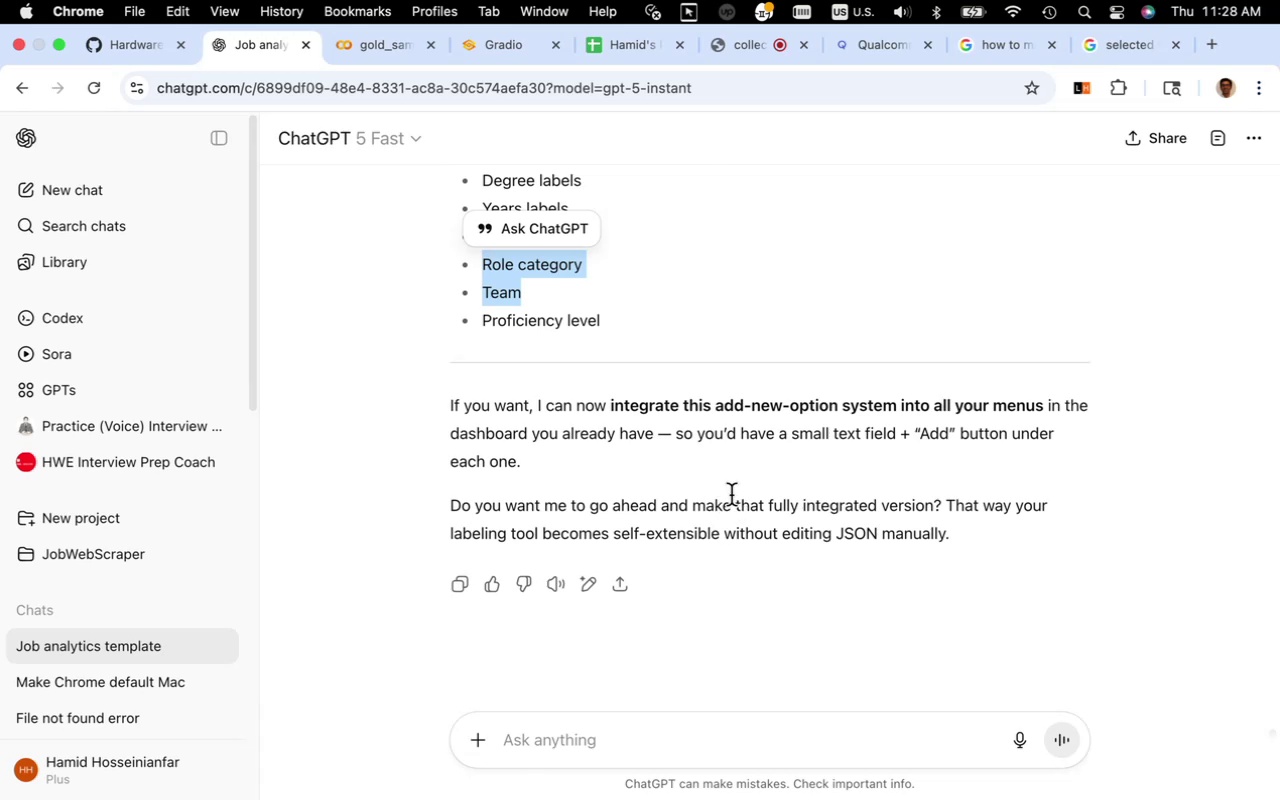 
wait(6.7)
 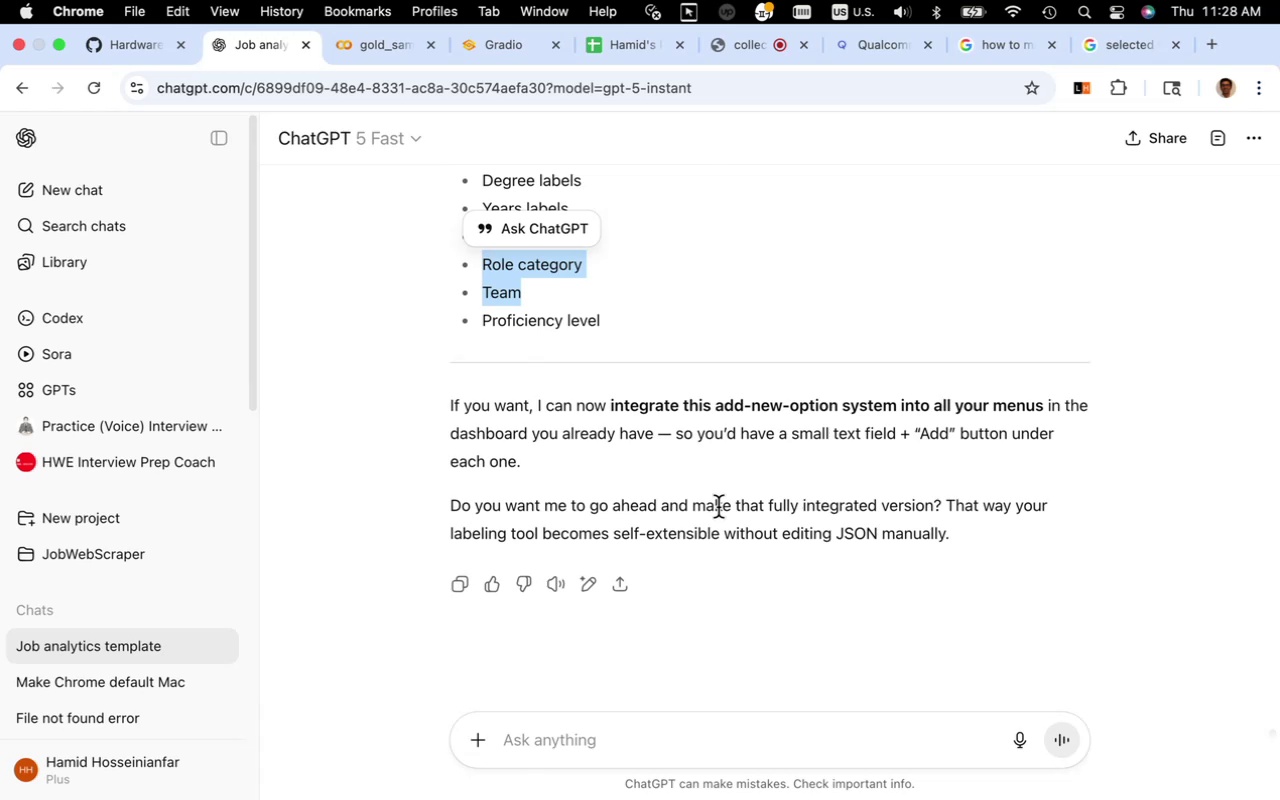 
left_click([710, 738])
 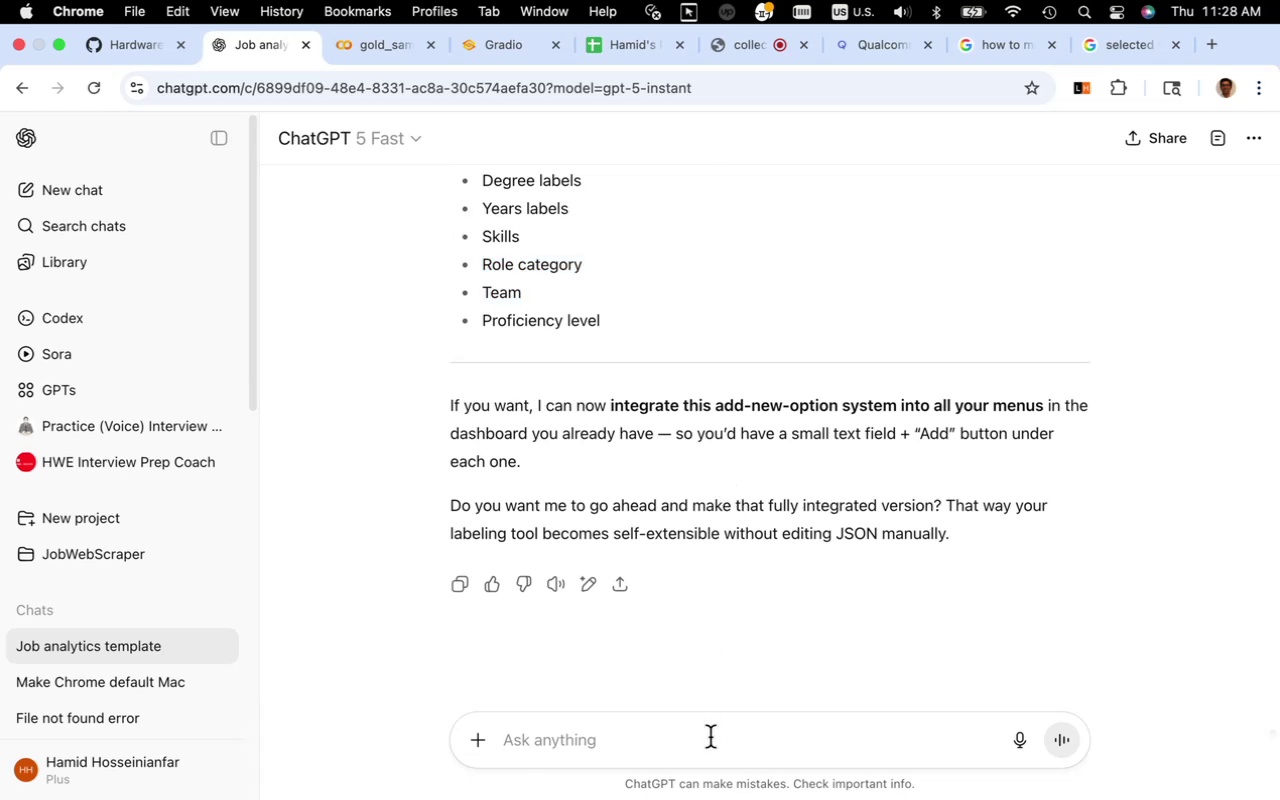 
type(reus)
 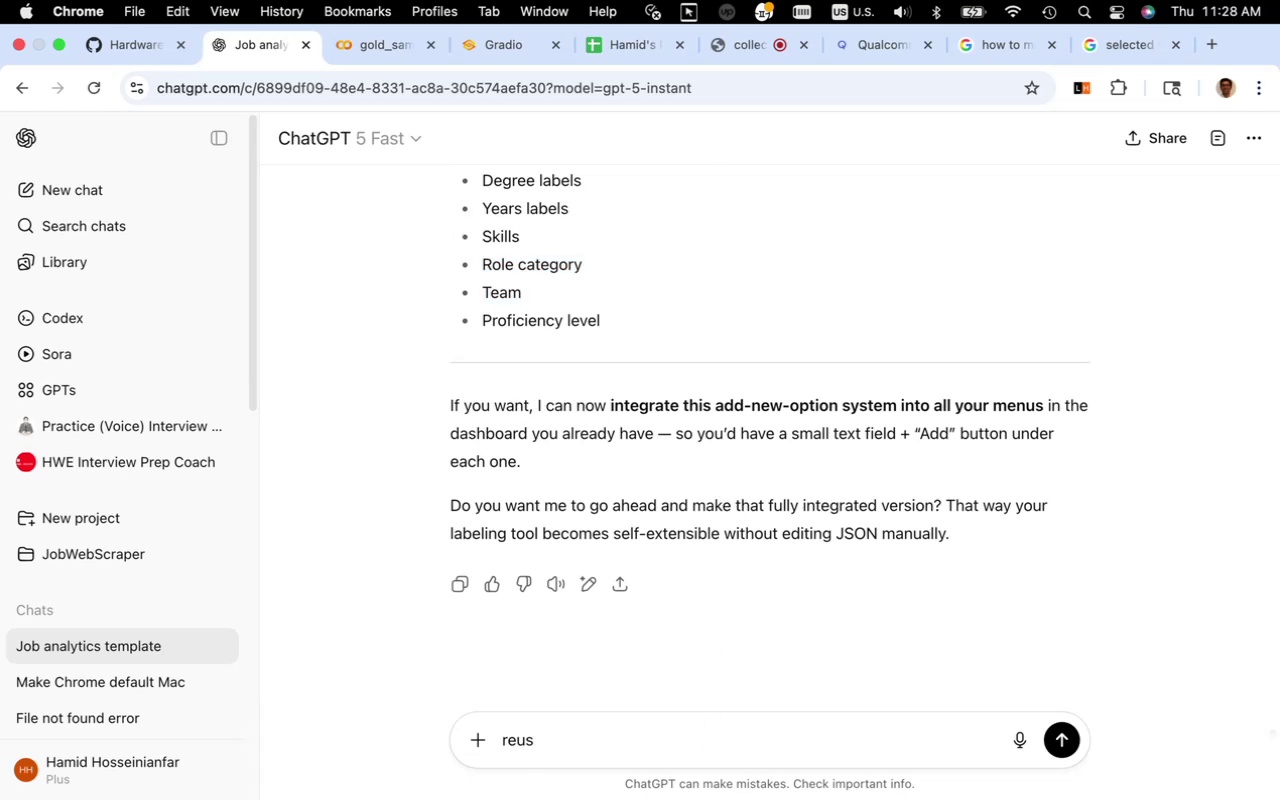 
type(e it for )
 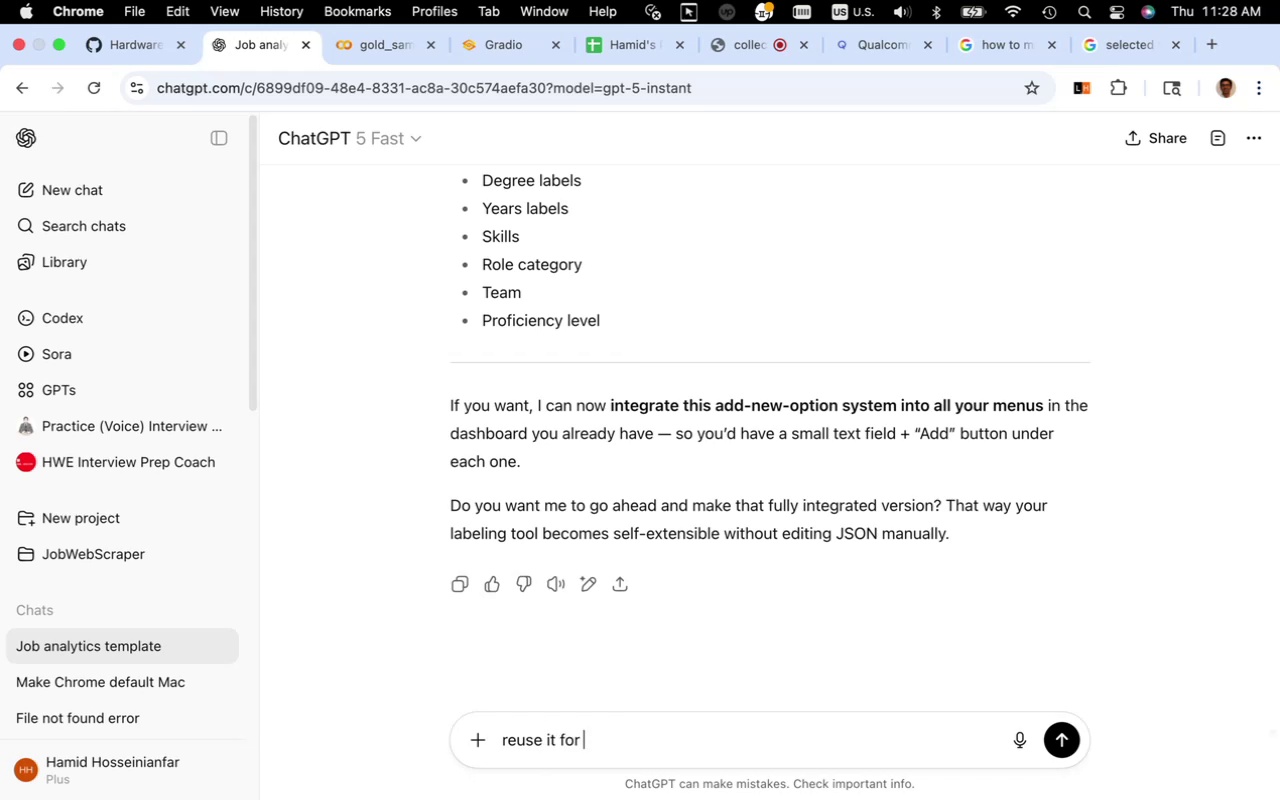 
key(Meta+V)
 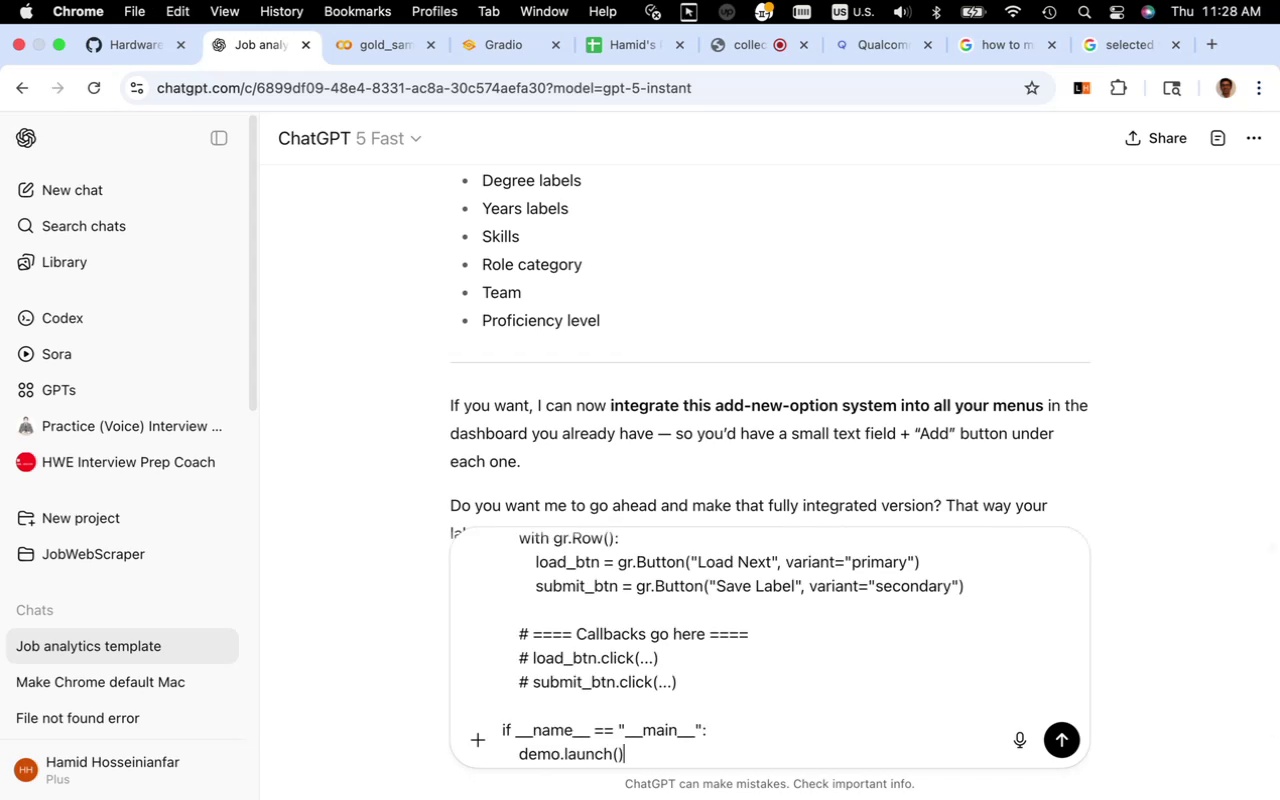 
key(Meta+Z)
 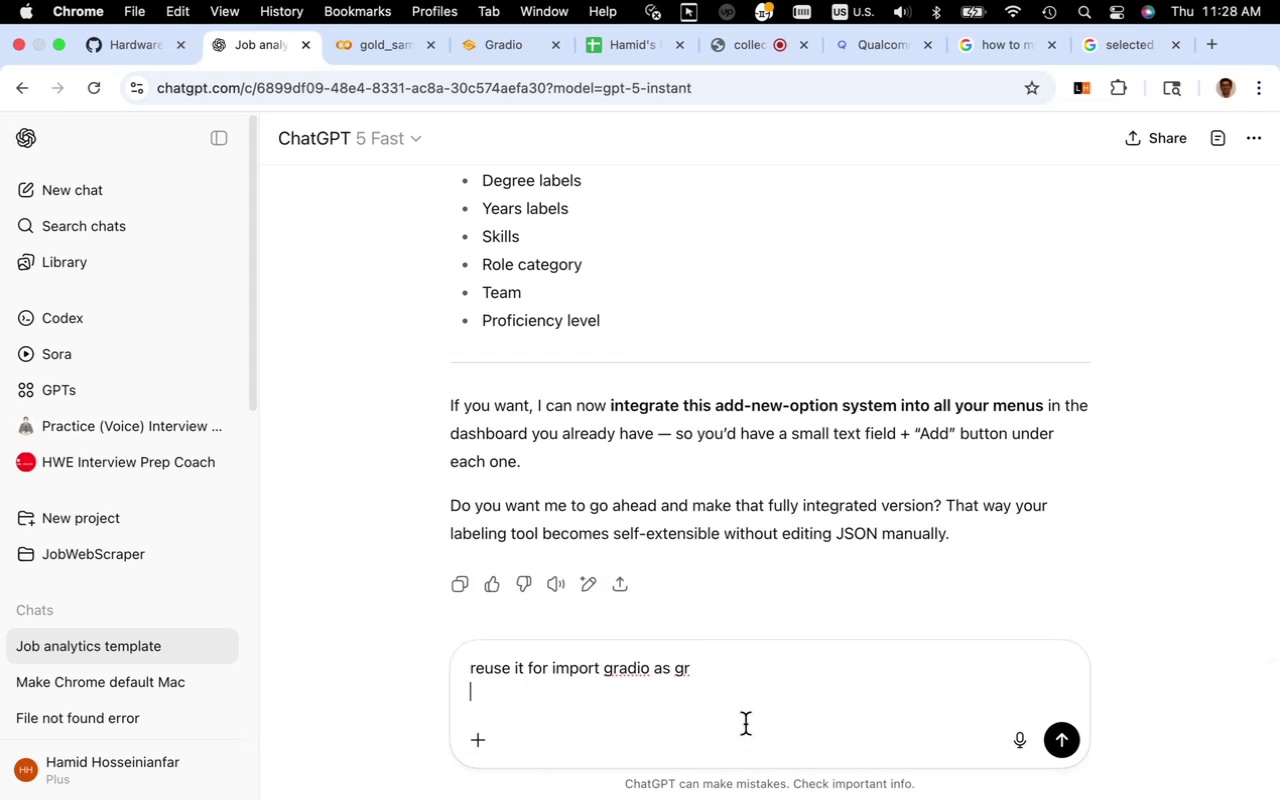 
left_click([701, 662])
 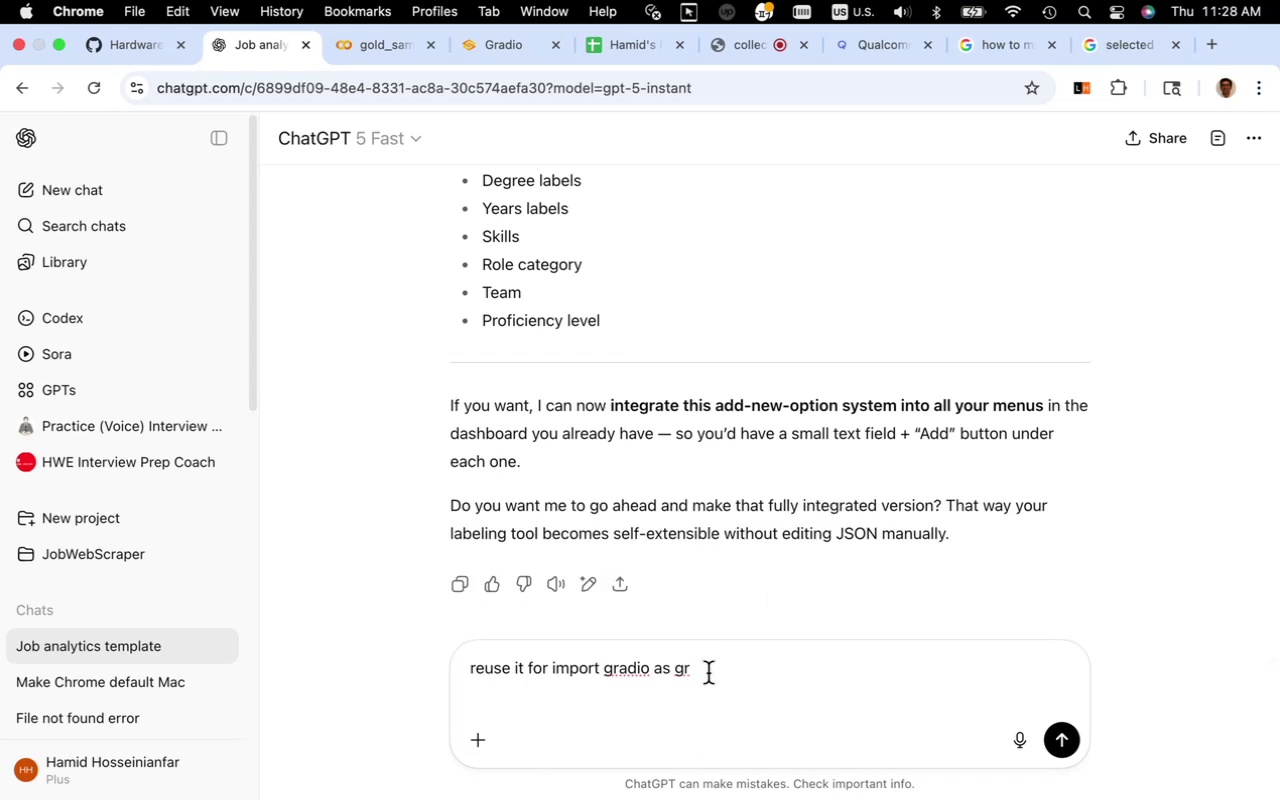 
key(Meta+CommandLeft)
 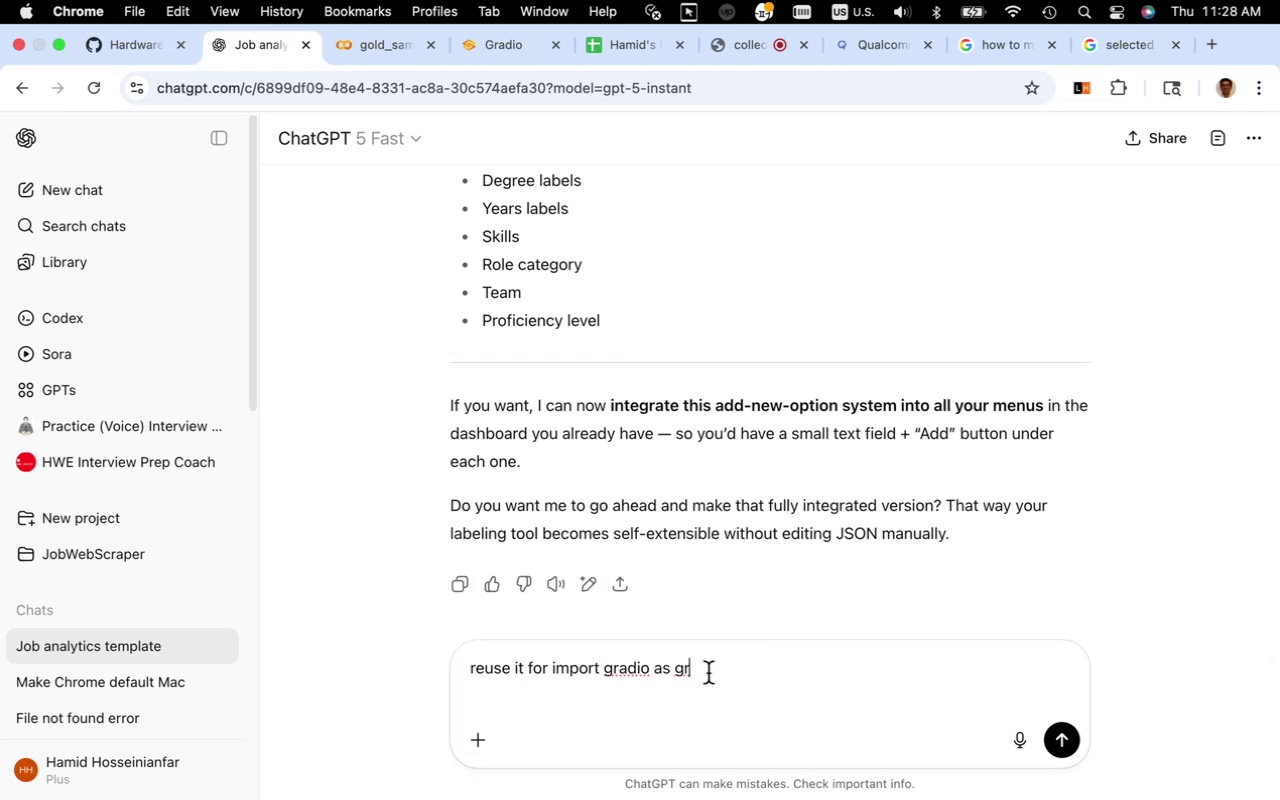 
key(Meta+A)
 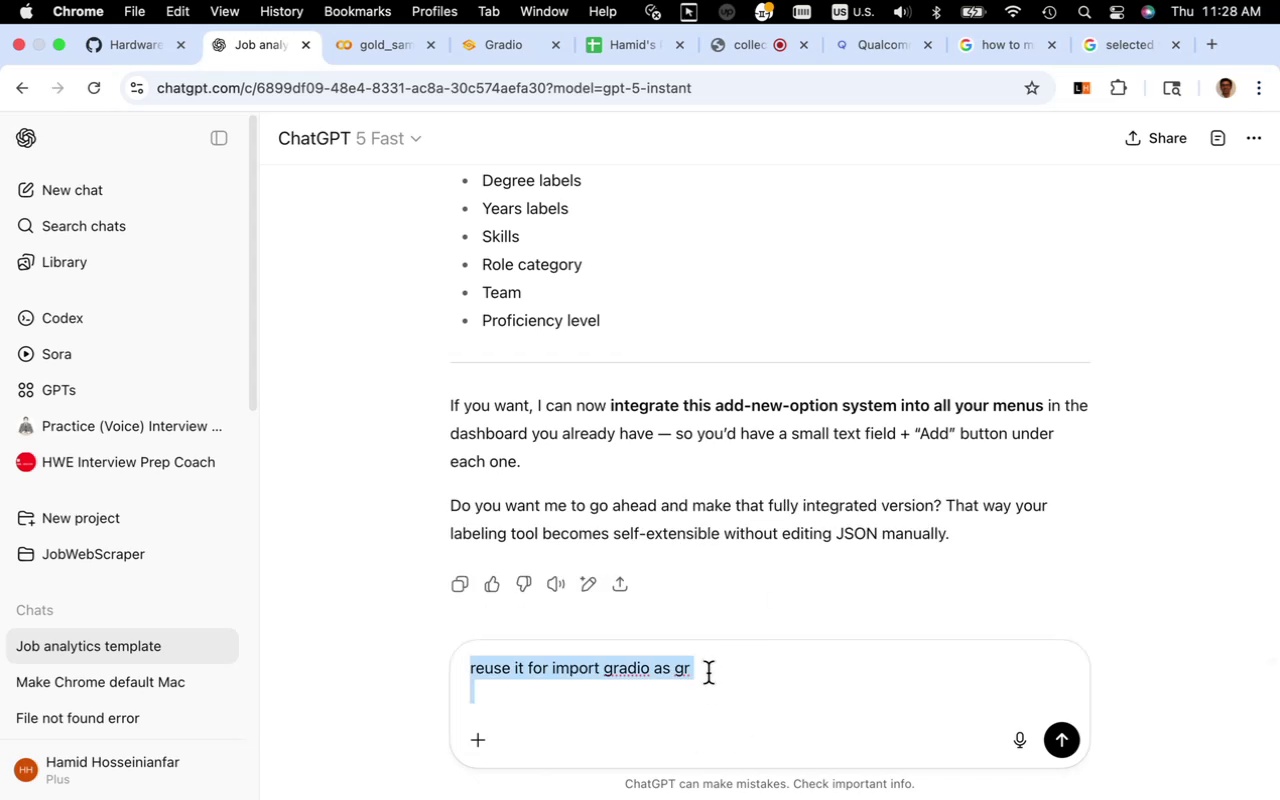 
type(reuse it for )
 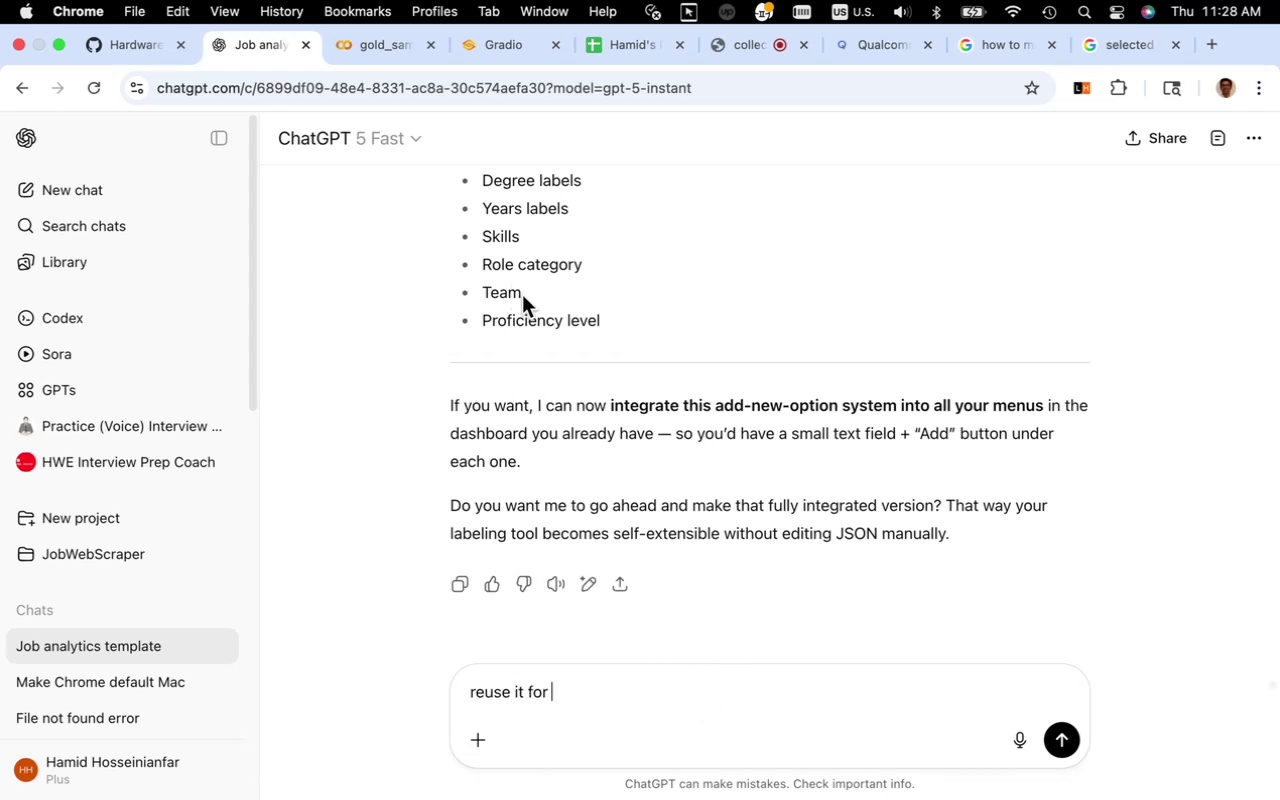 
left_click_drag(start_coordinate=[521, 297], to_coordinate=[489, 276])
 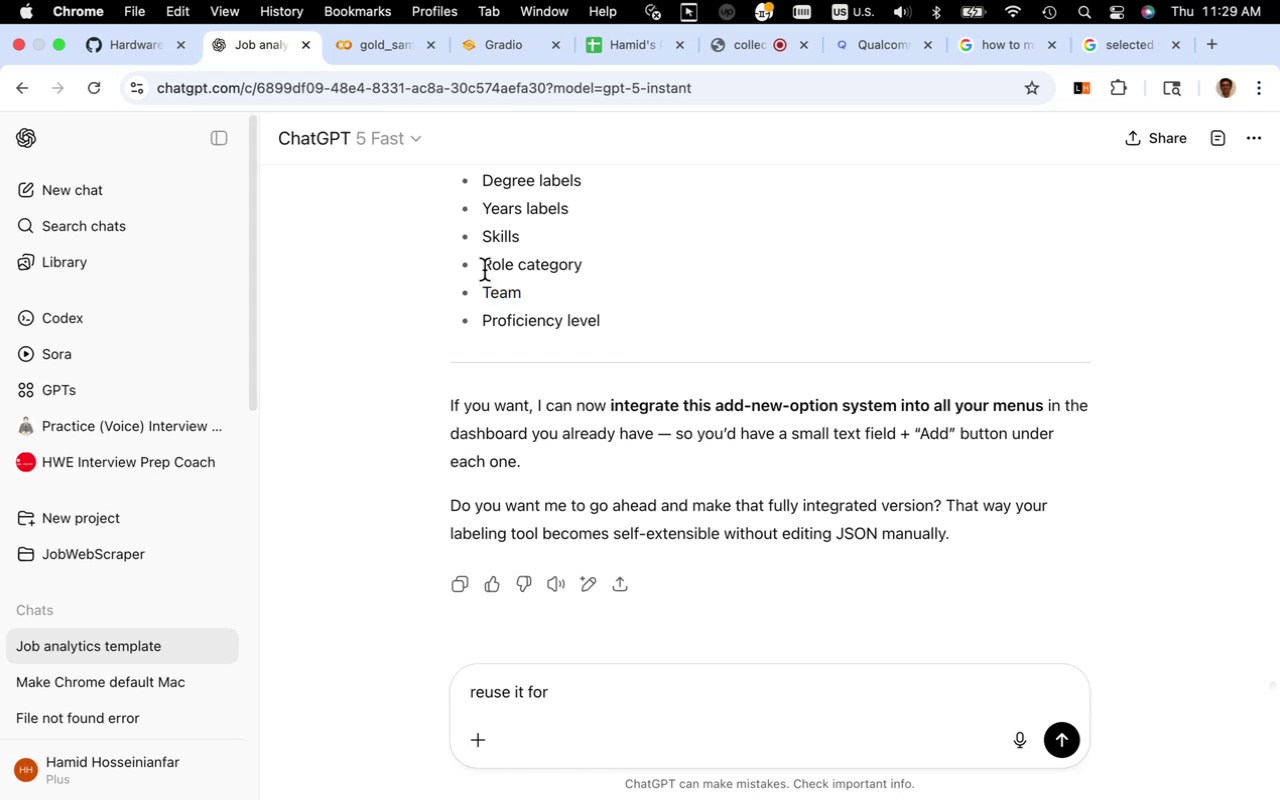 
left_click_drag(start_coordinate=[484, 270], to_coordinate=[520, 296])
 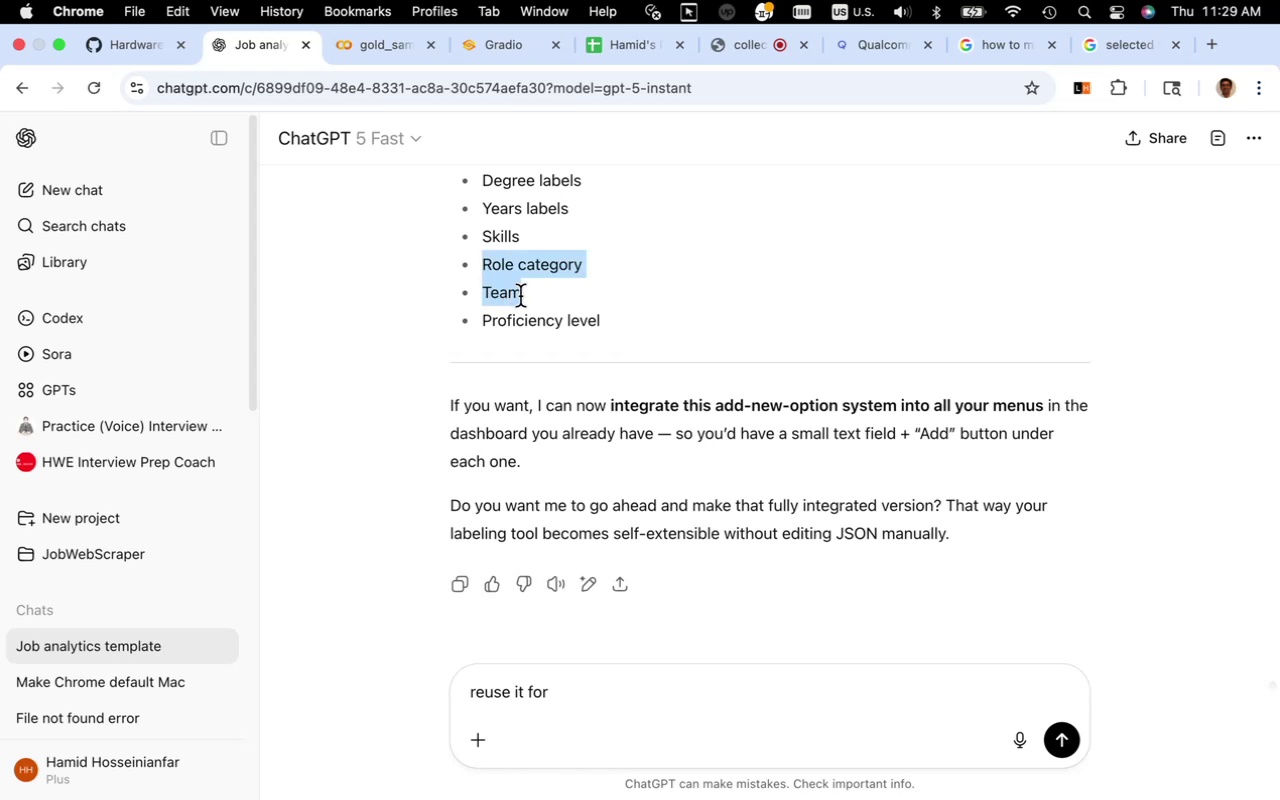 
key(Meta+C)
 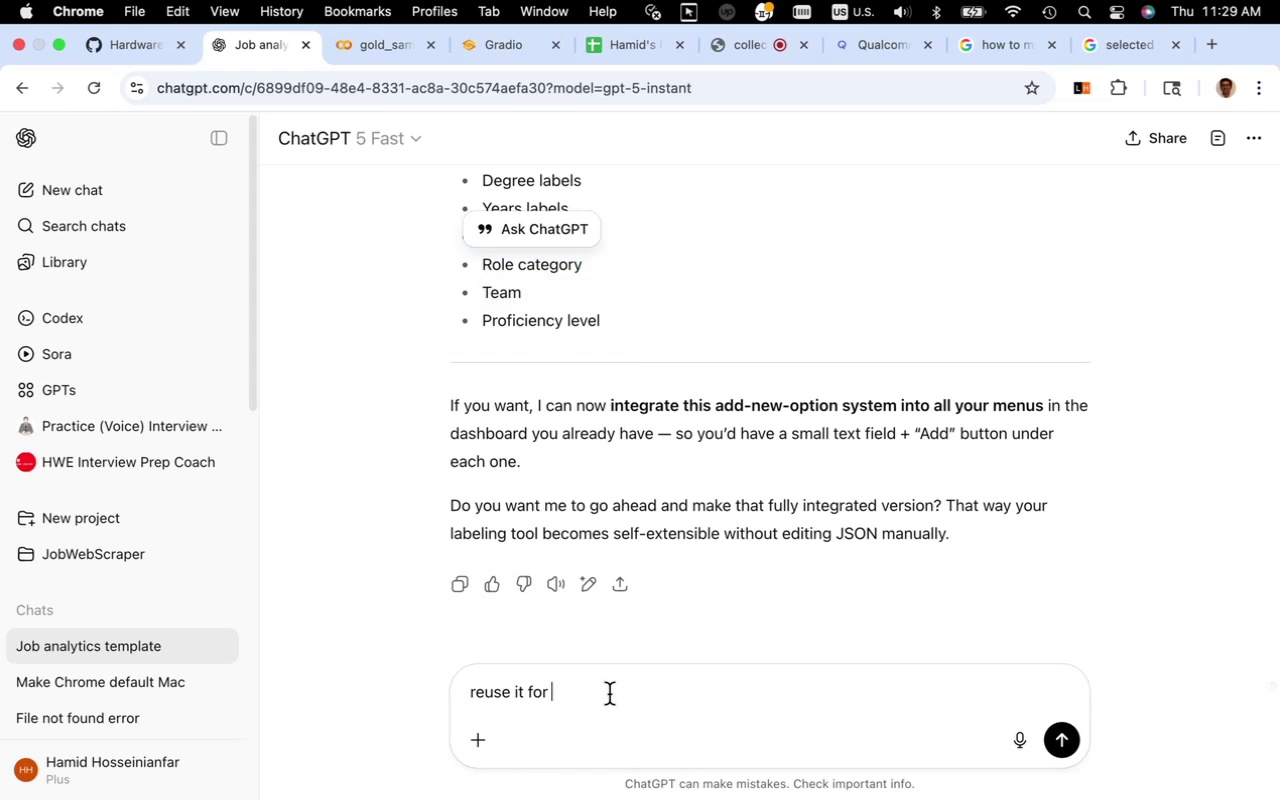 
key(Meta+V)
 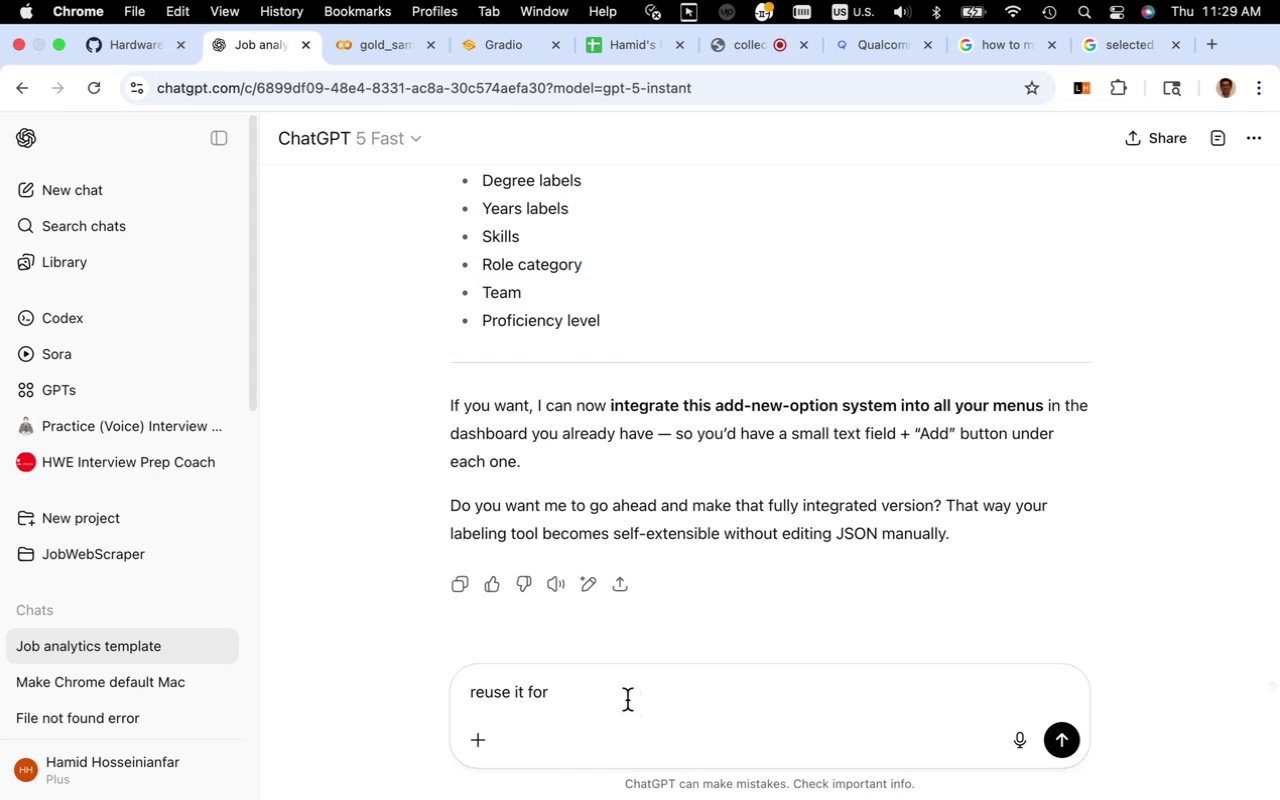 
left_click([626, 698])
 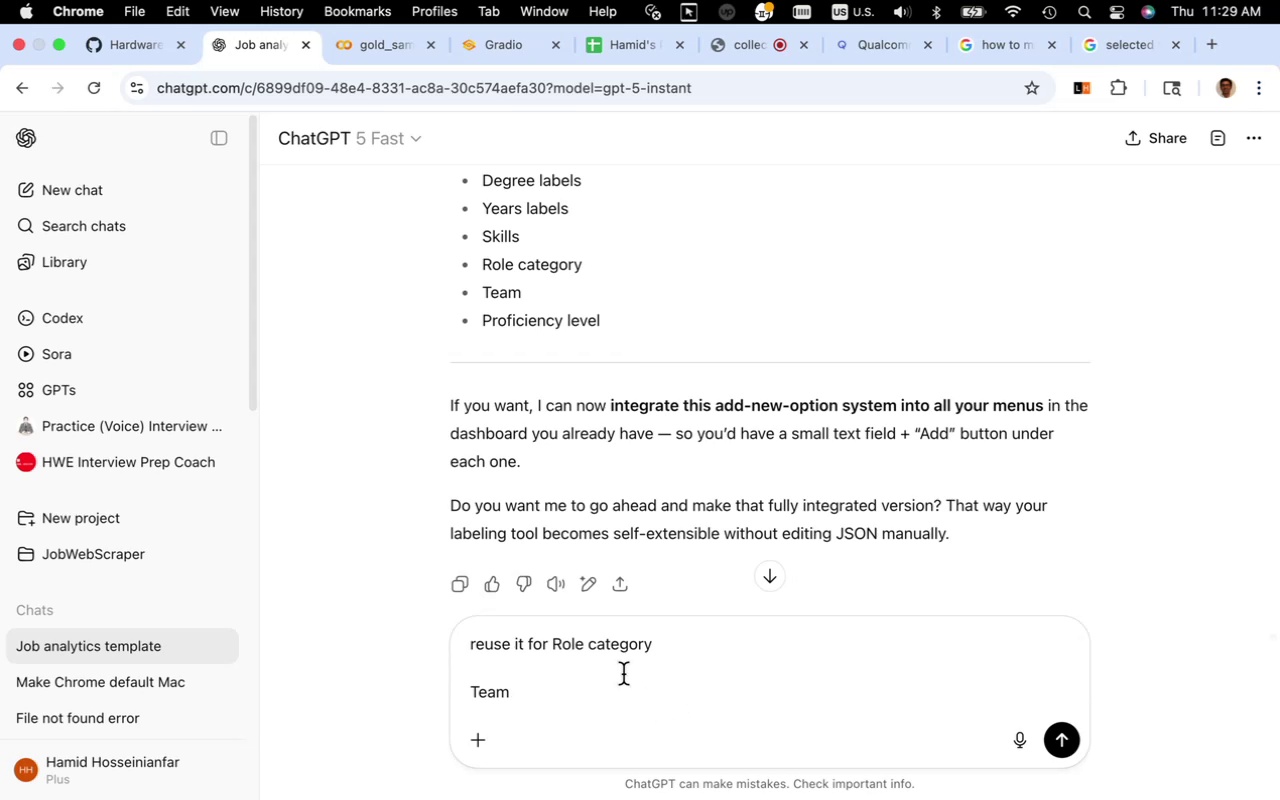 
wait(5.4)
 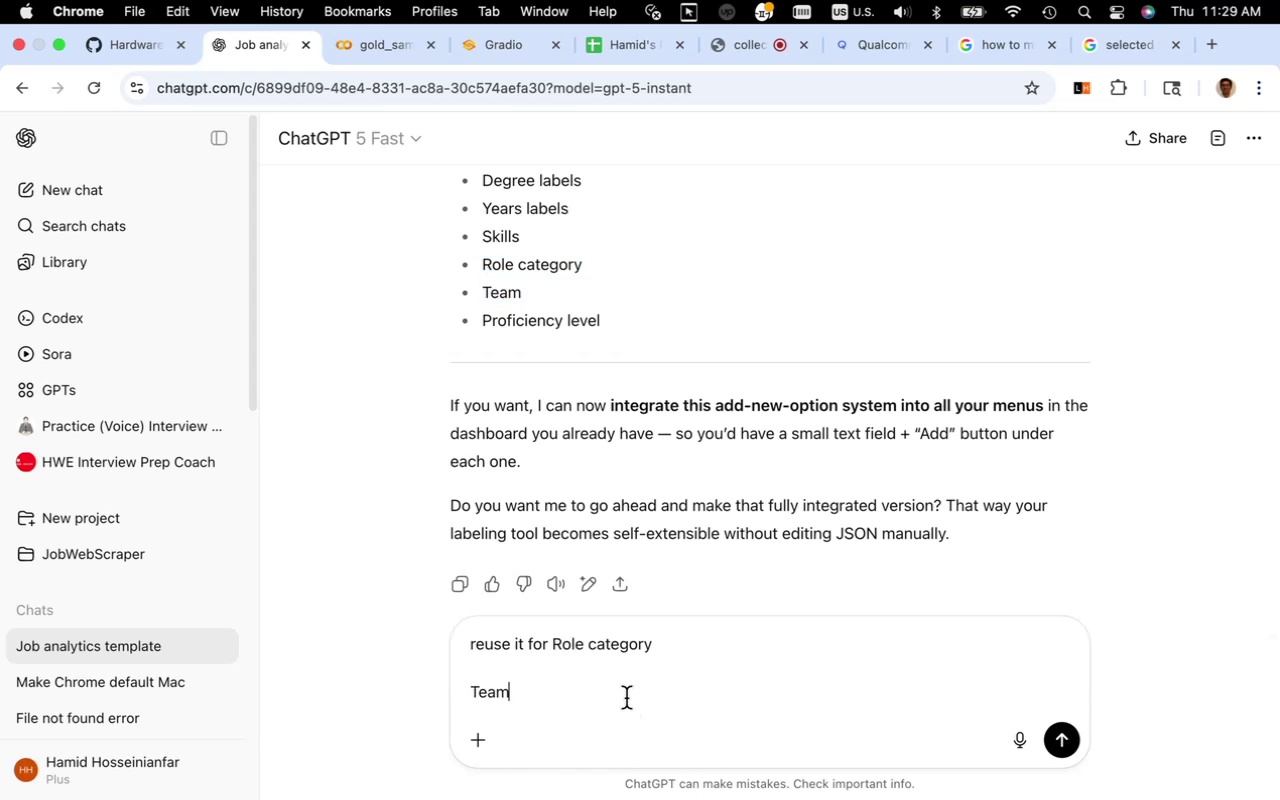 
left_click([688, 646])
 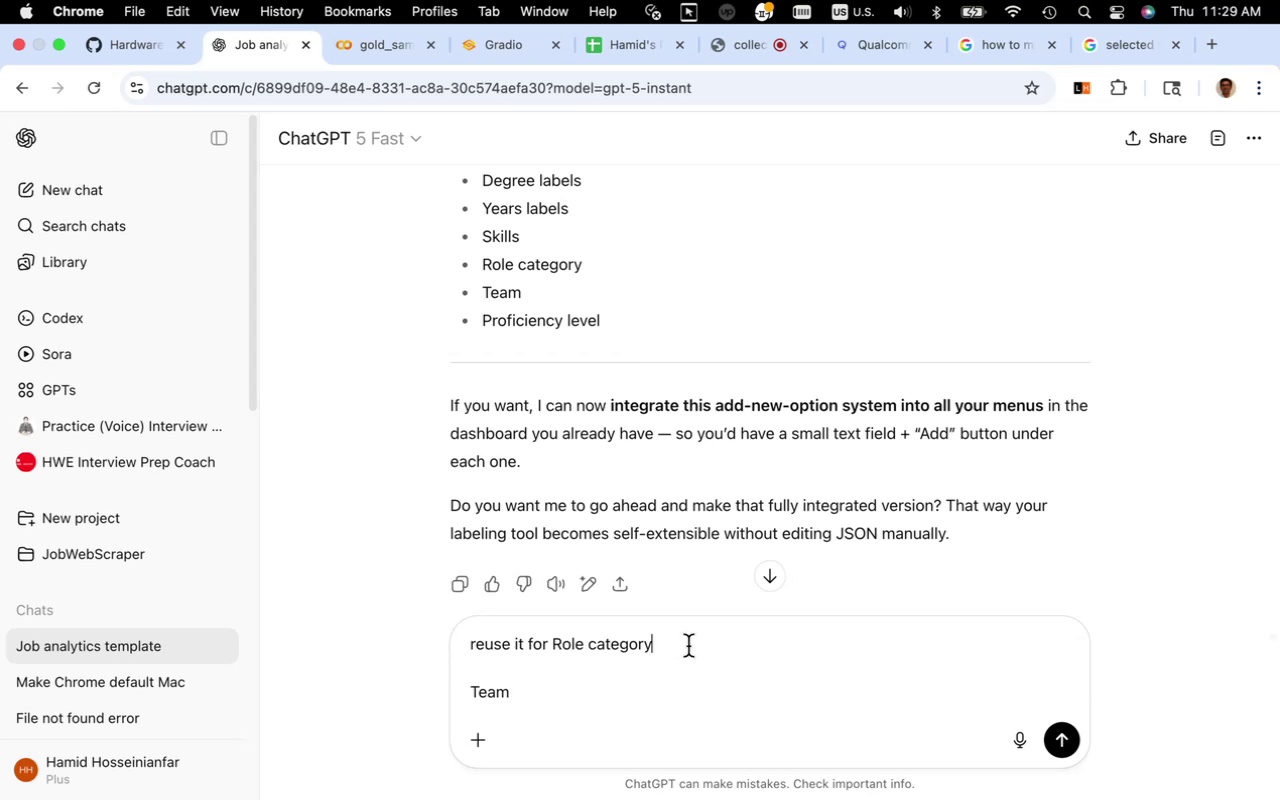 
type( and team)
 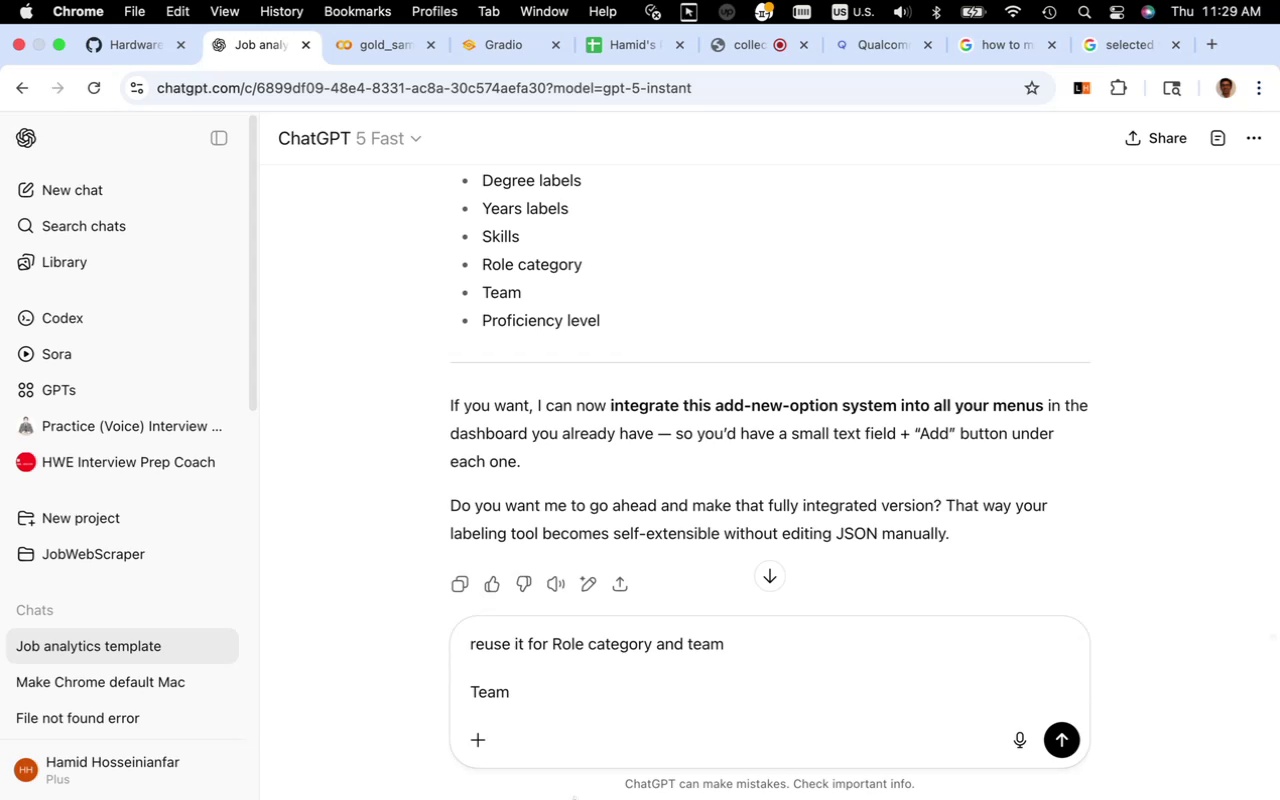 
left_click_drag(start_coordinate=[519, 697], to_coordinate=[459, 680])
 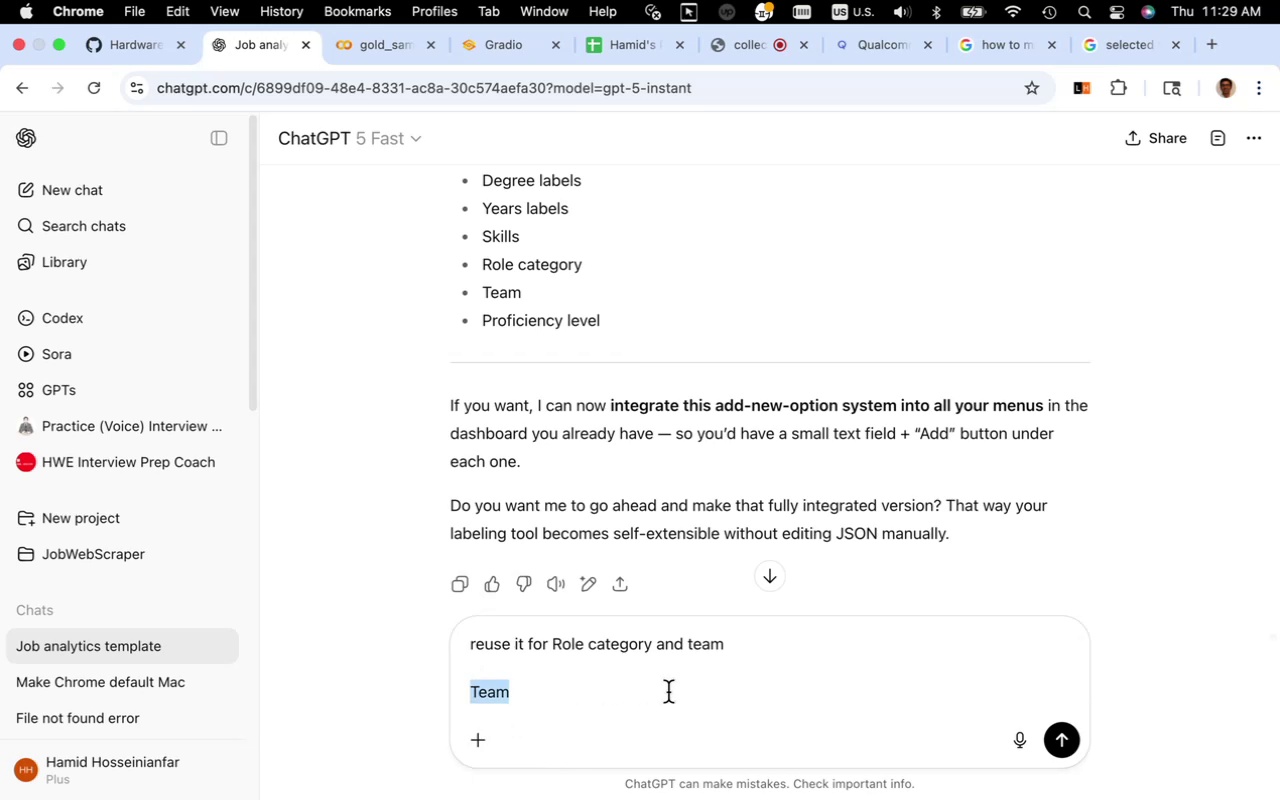 
key(Backspace)
 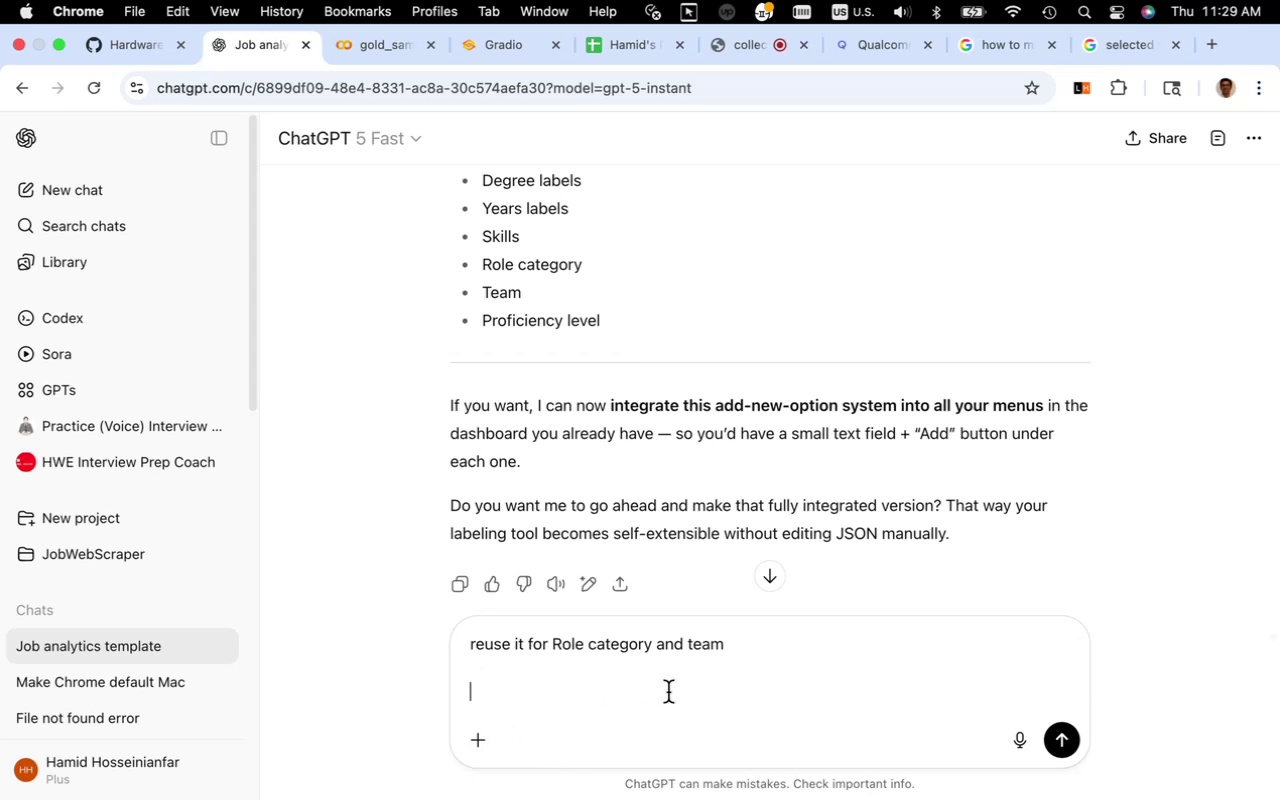 
key(Backspace)
 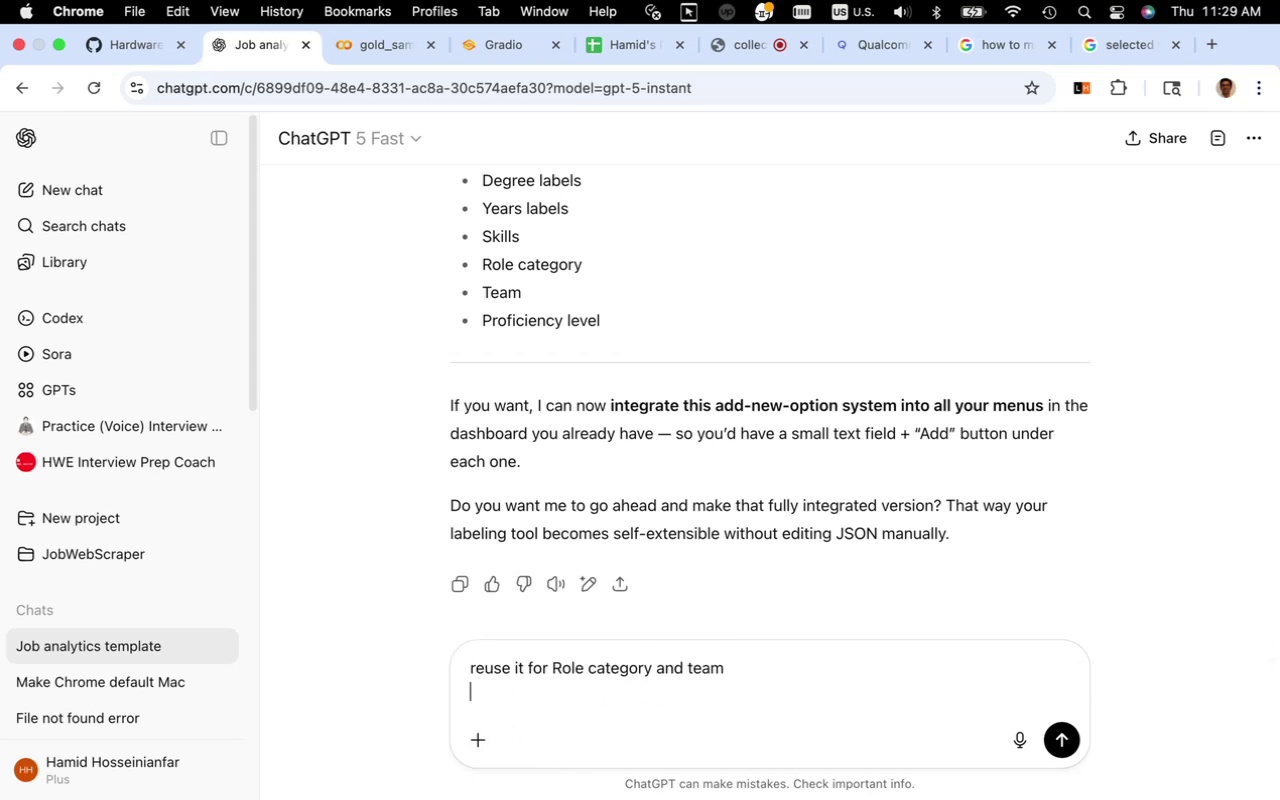 
key(Backspace)
 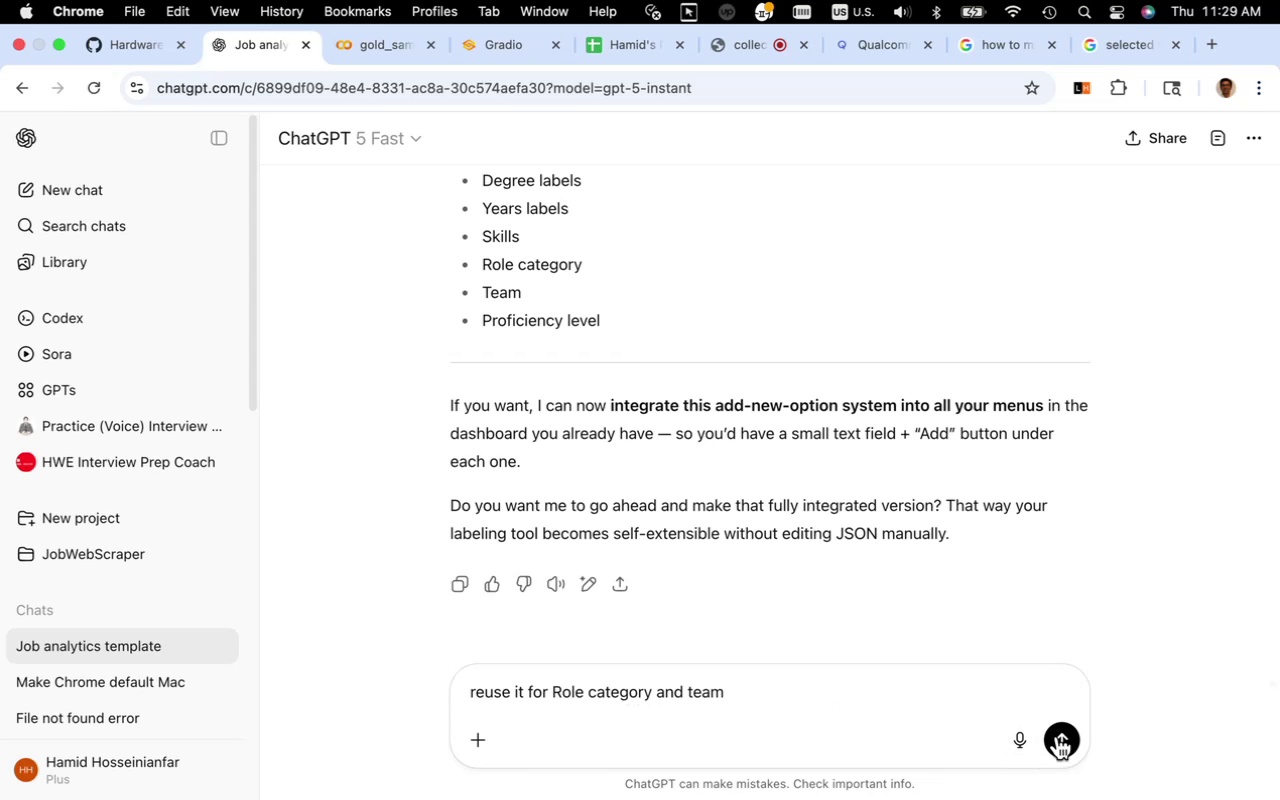 
left_click([1060, 734])
 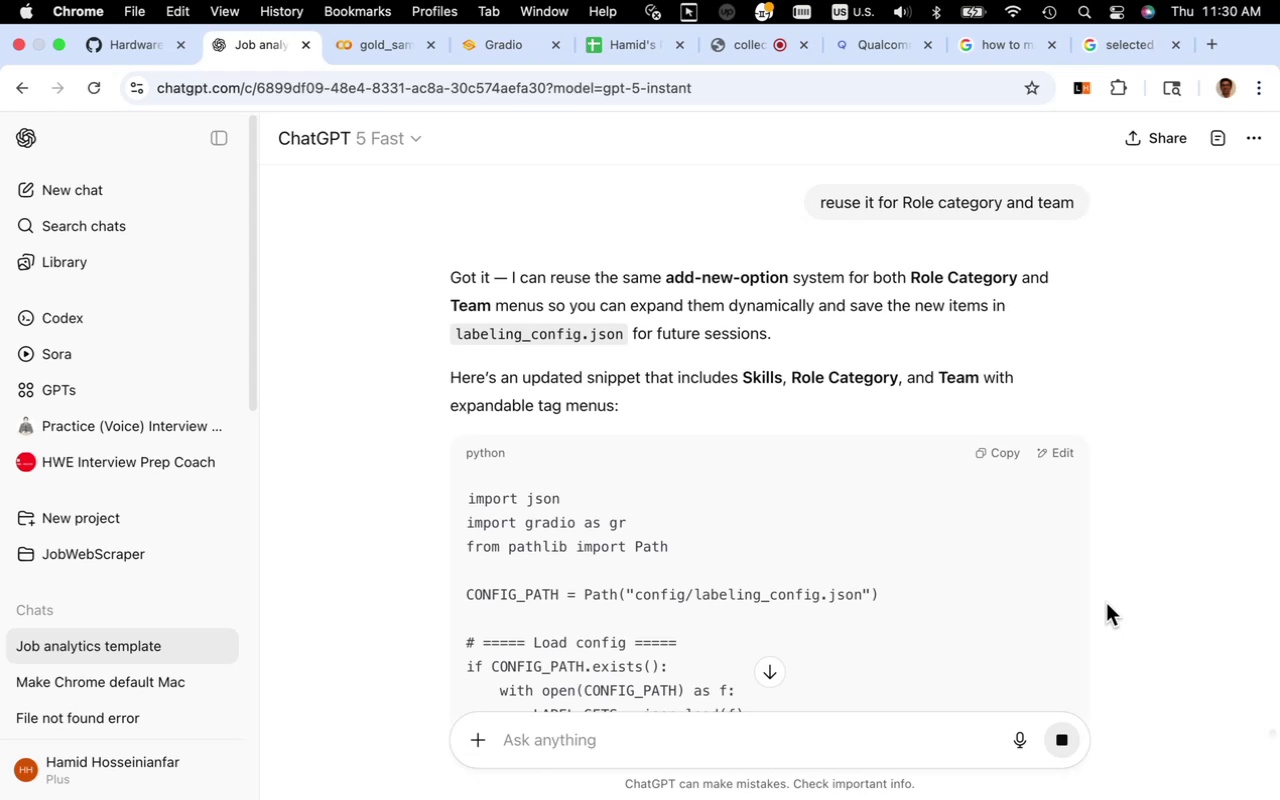 
wait(61.91)
 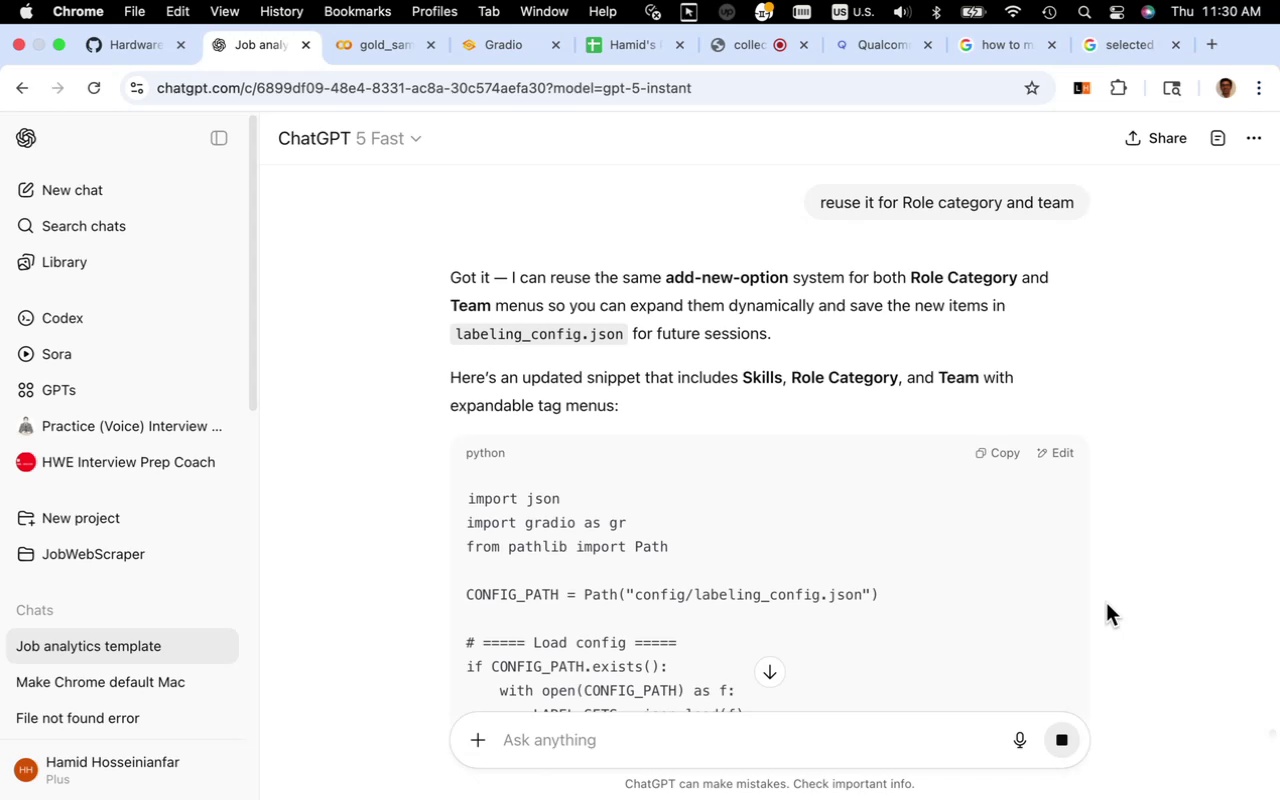 
scroll: coordinate [796, 583], scroll_direction: down, amount: 9.0
 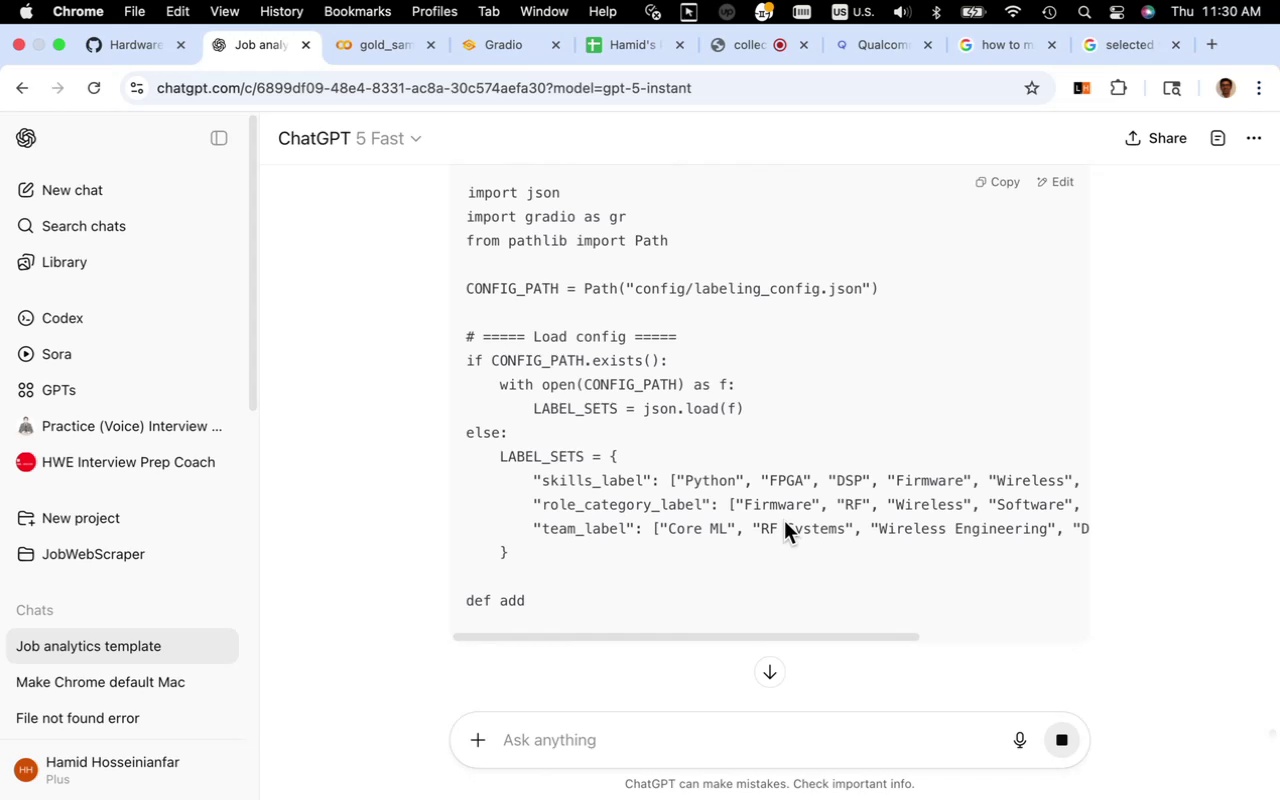 
wait(11.82)
 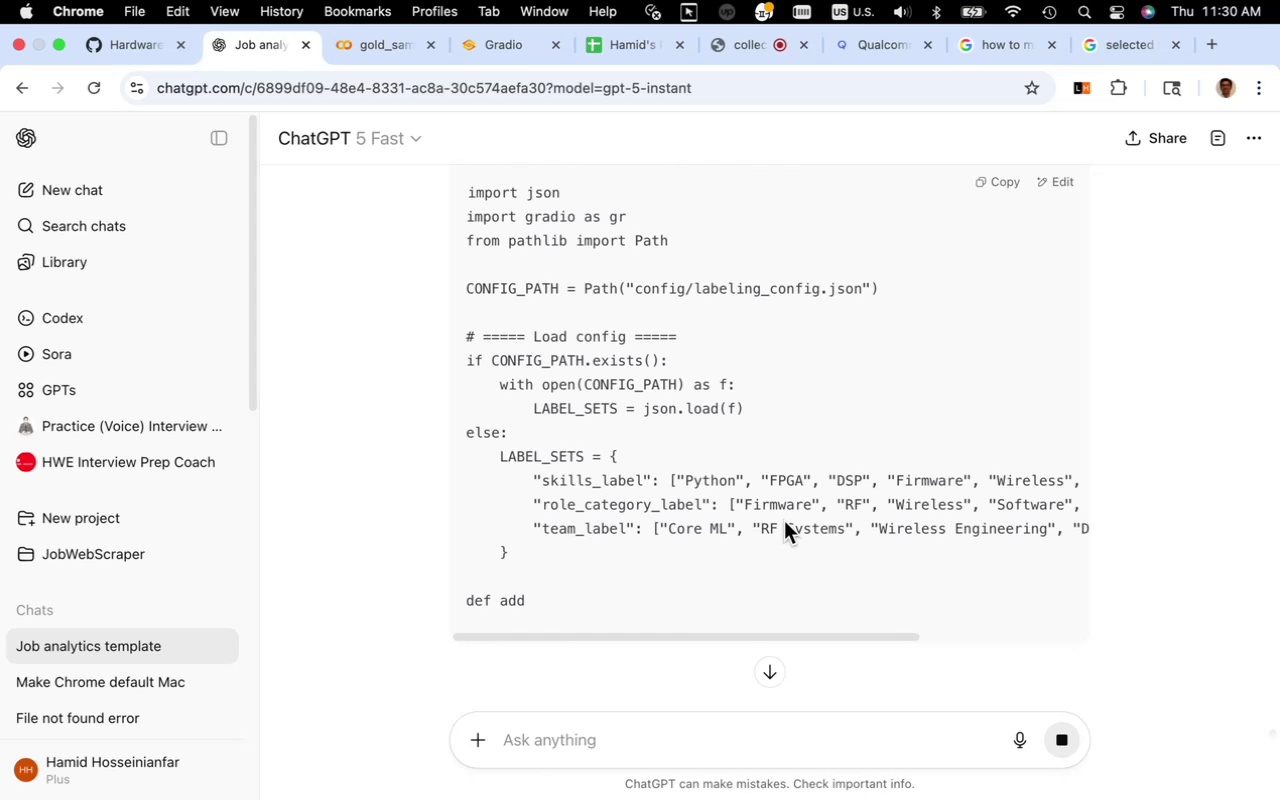 
scroll: coordinate [796, 411], scroll_direction: down, amount: 6.0
 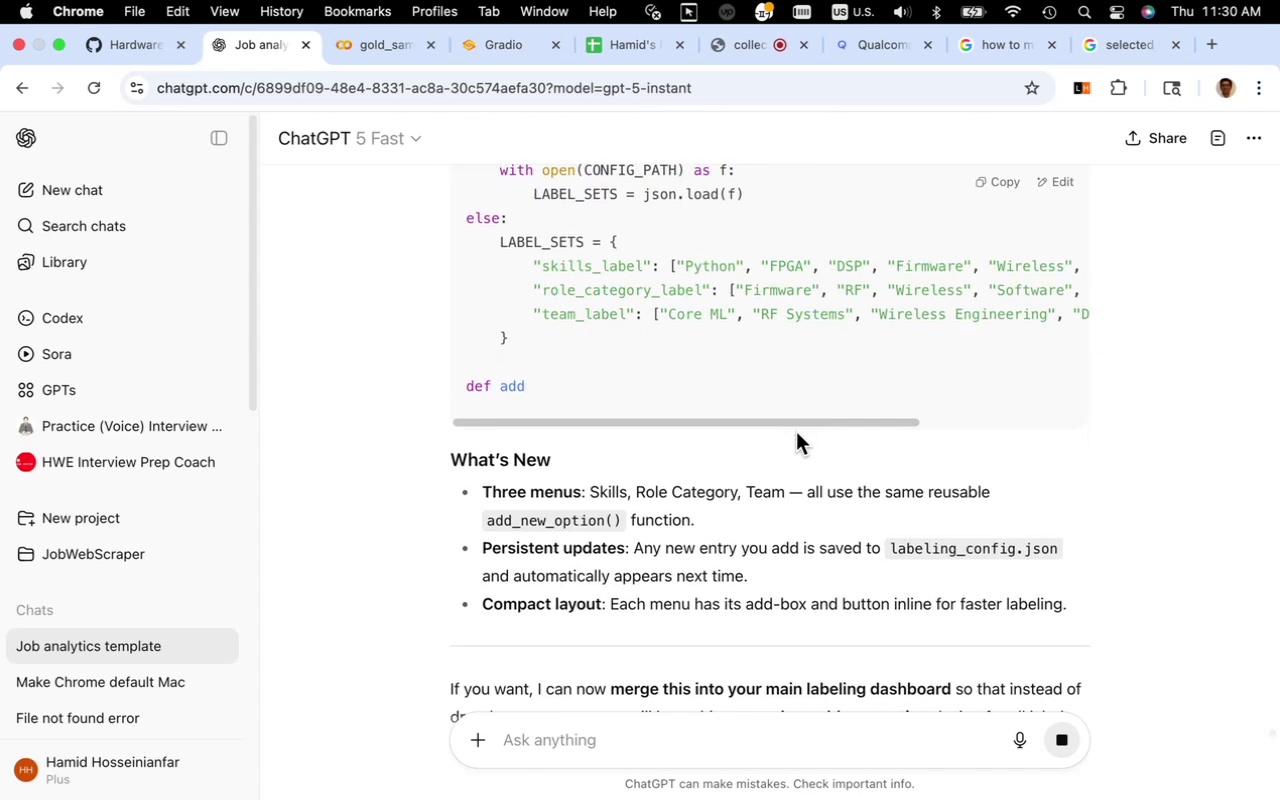 
wait(5.98)
 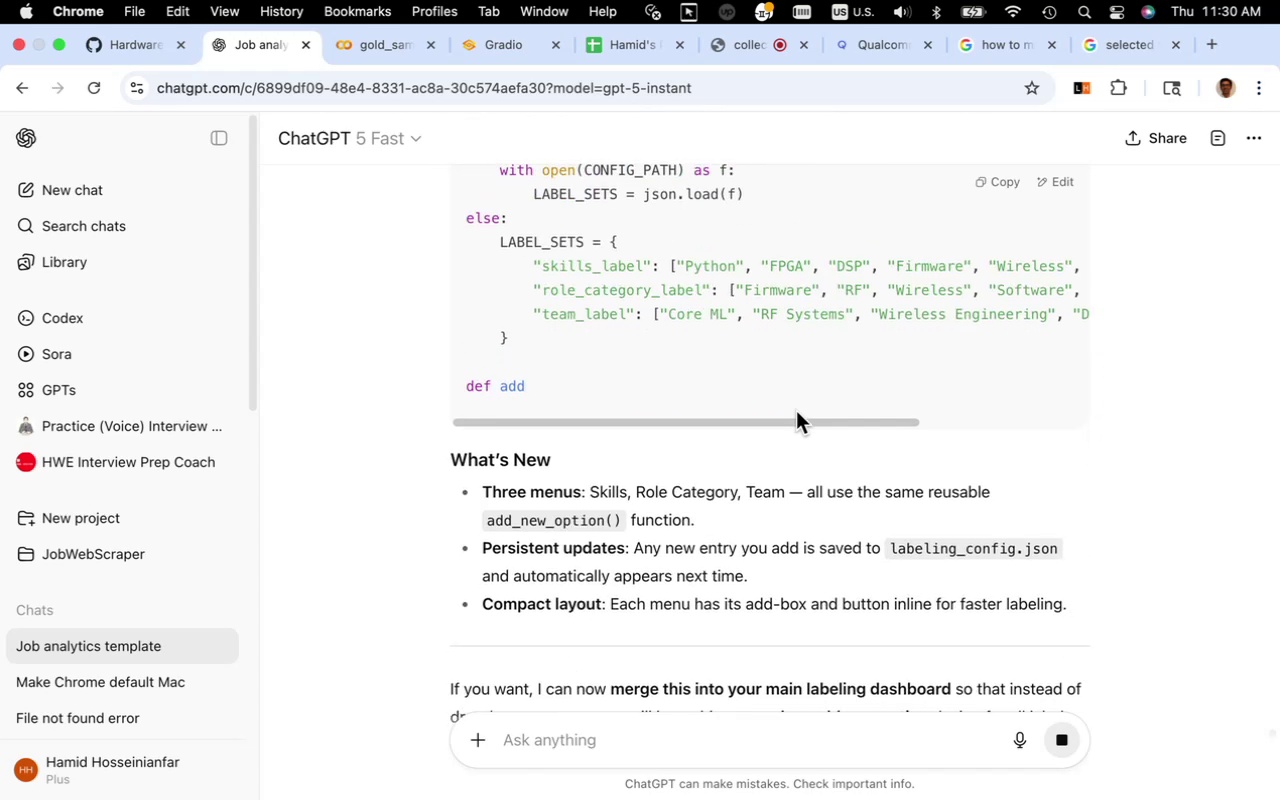 
scroll: coordinate [796, 432], scroll_direction: up, amount: 3.0
 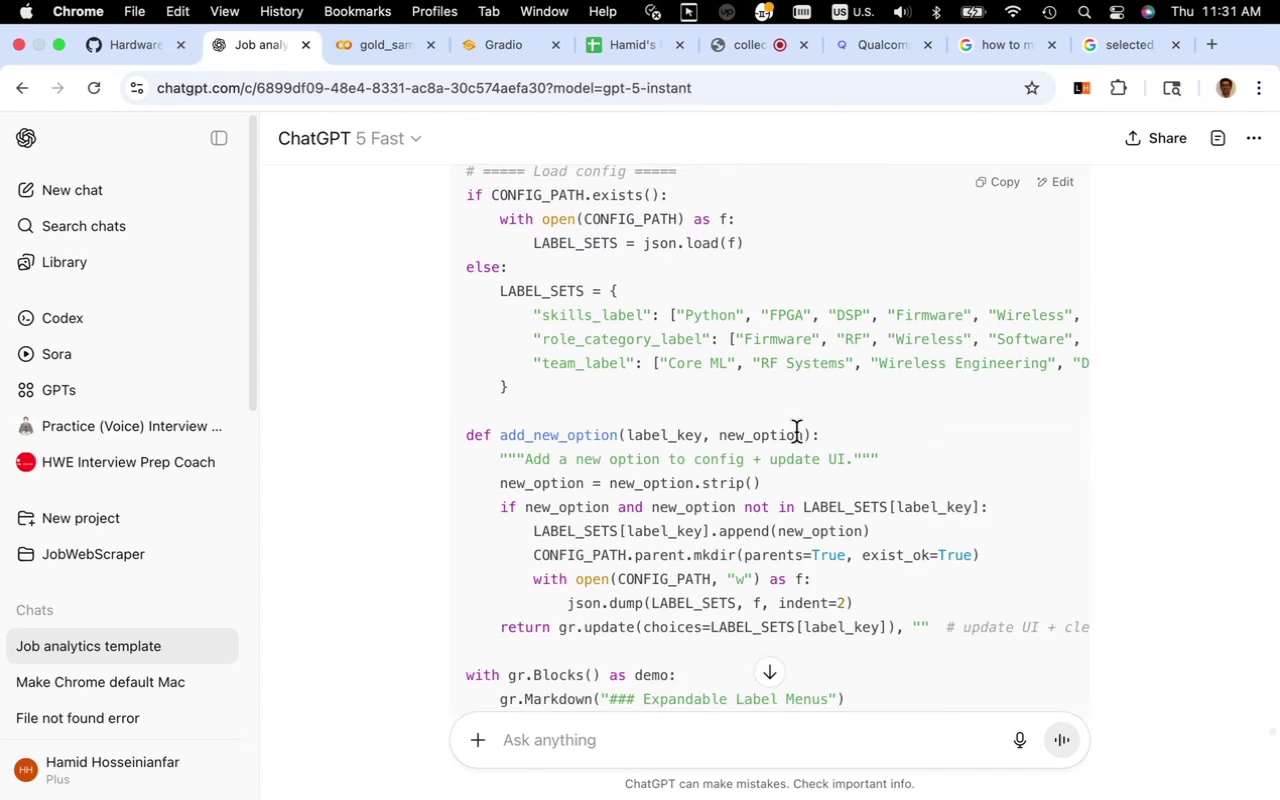 
scroll: coordinate [796, 432], scroll_direction: down, amount: 13.0
 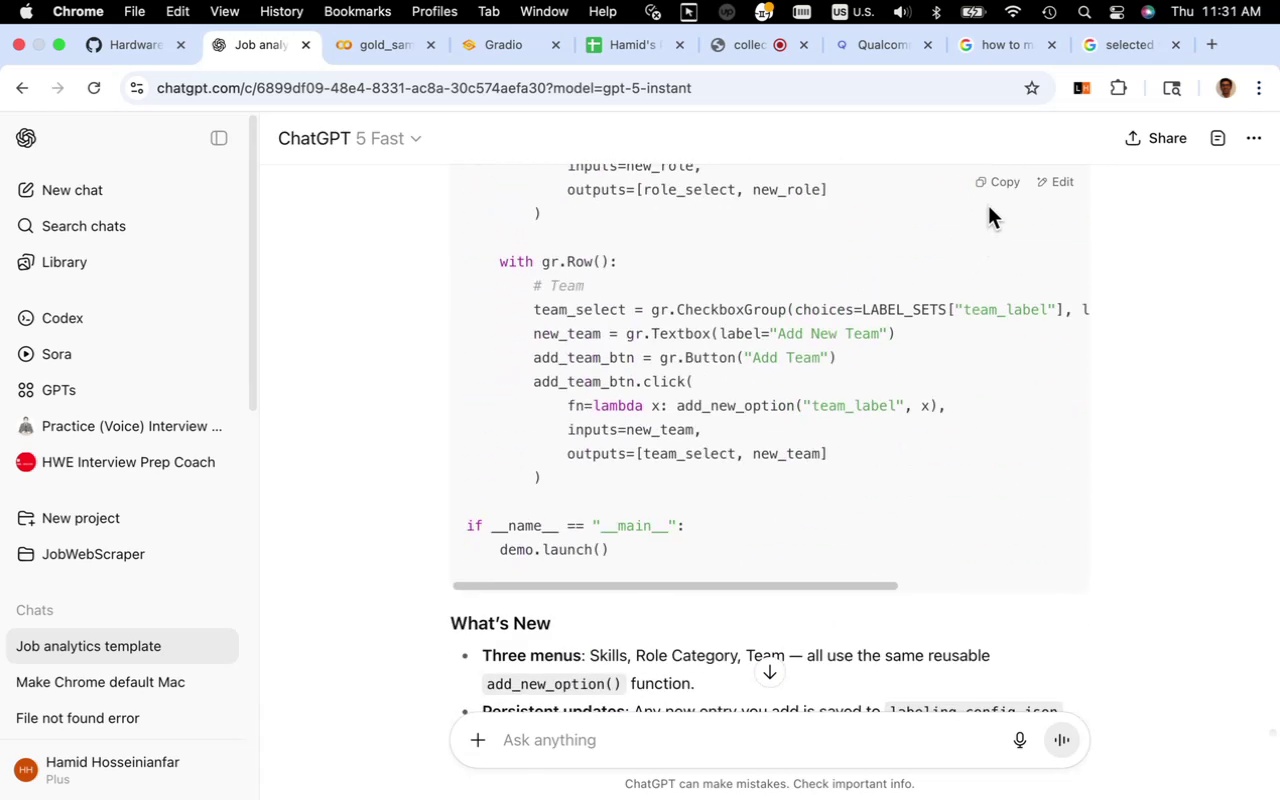 
left_click([995, 183])
 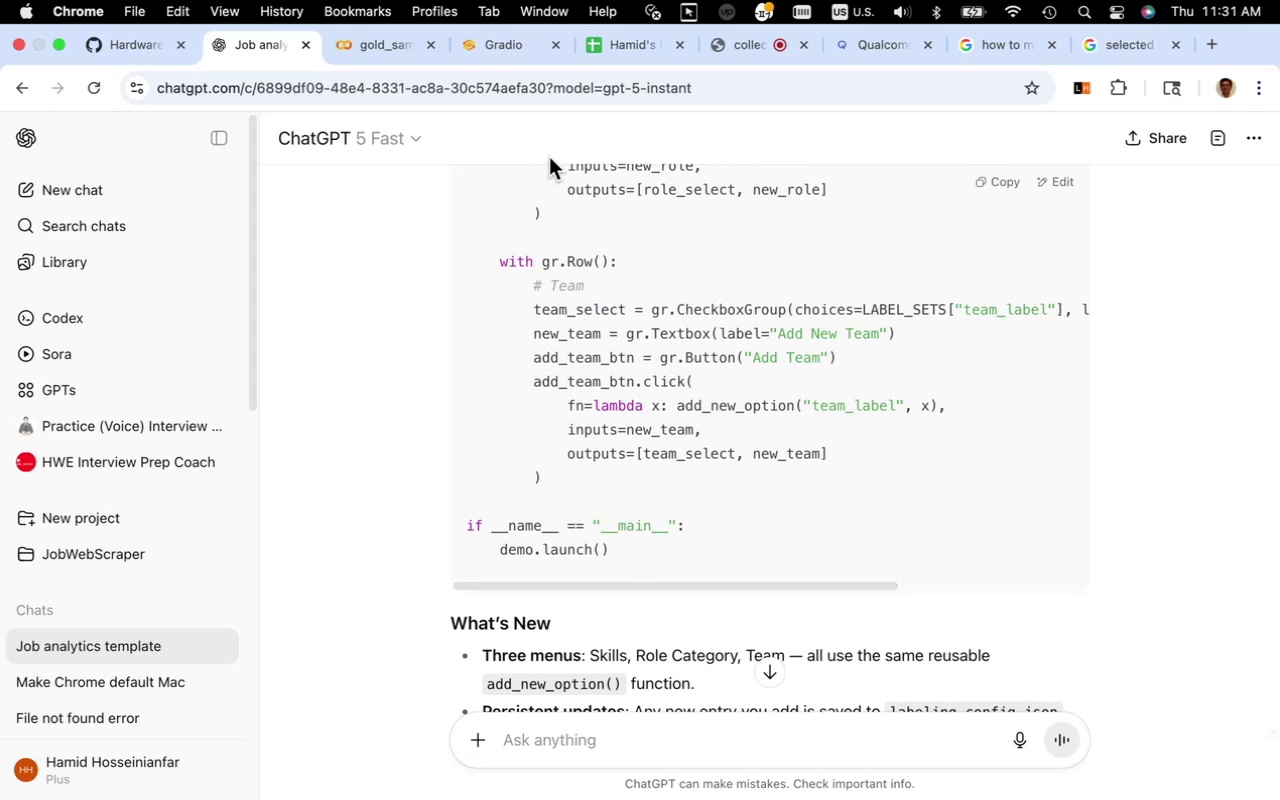 
wait(5.38)
 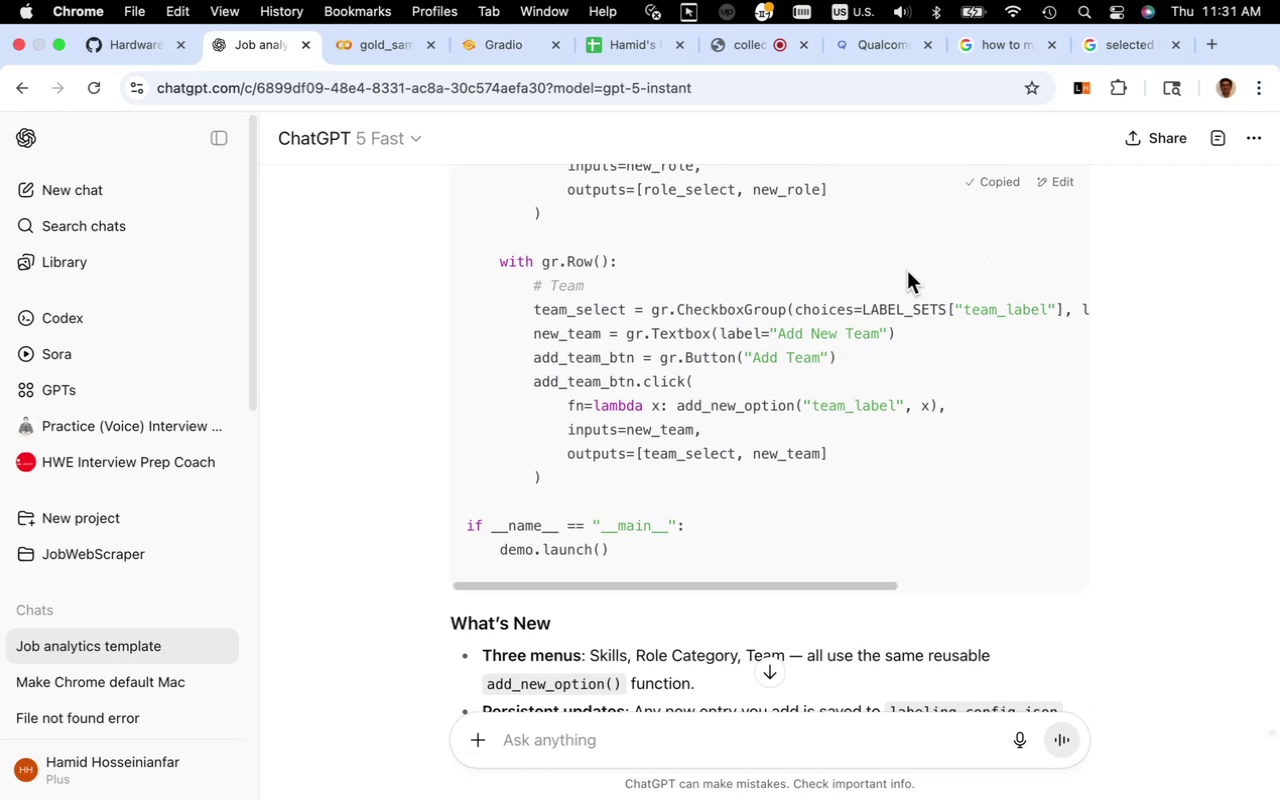 
left_click([389, 55])
 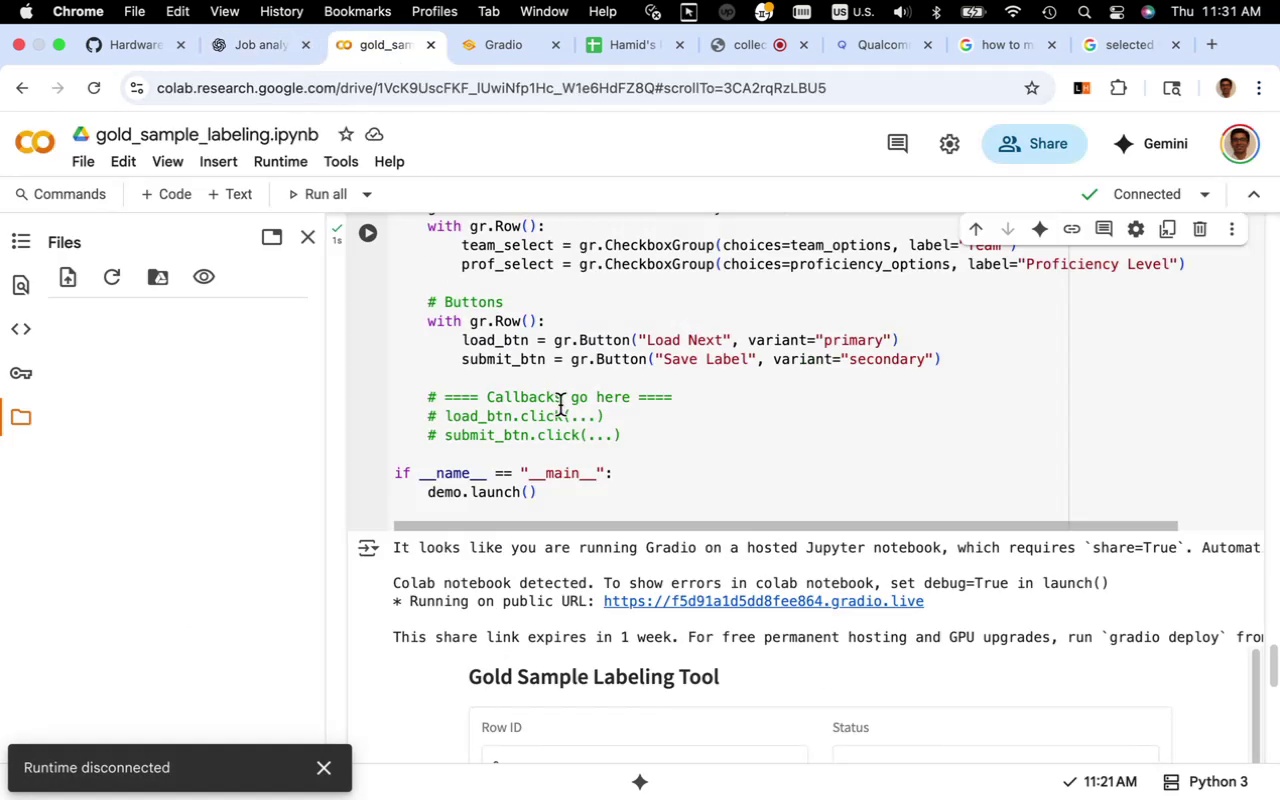 
left_click([560, 406])
 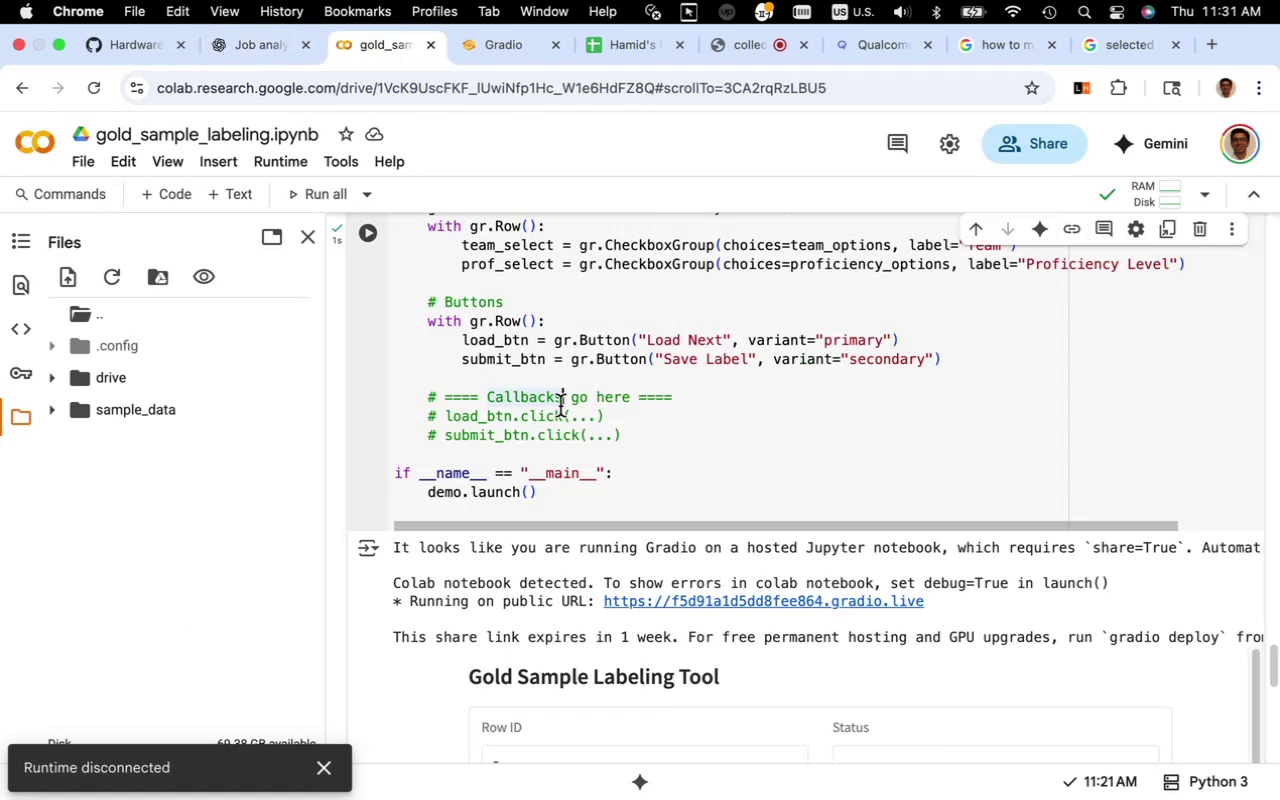 
key(Meta+A)
 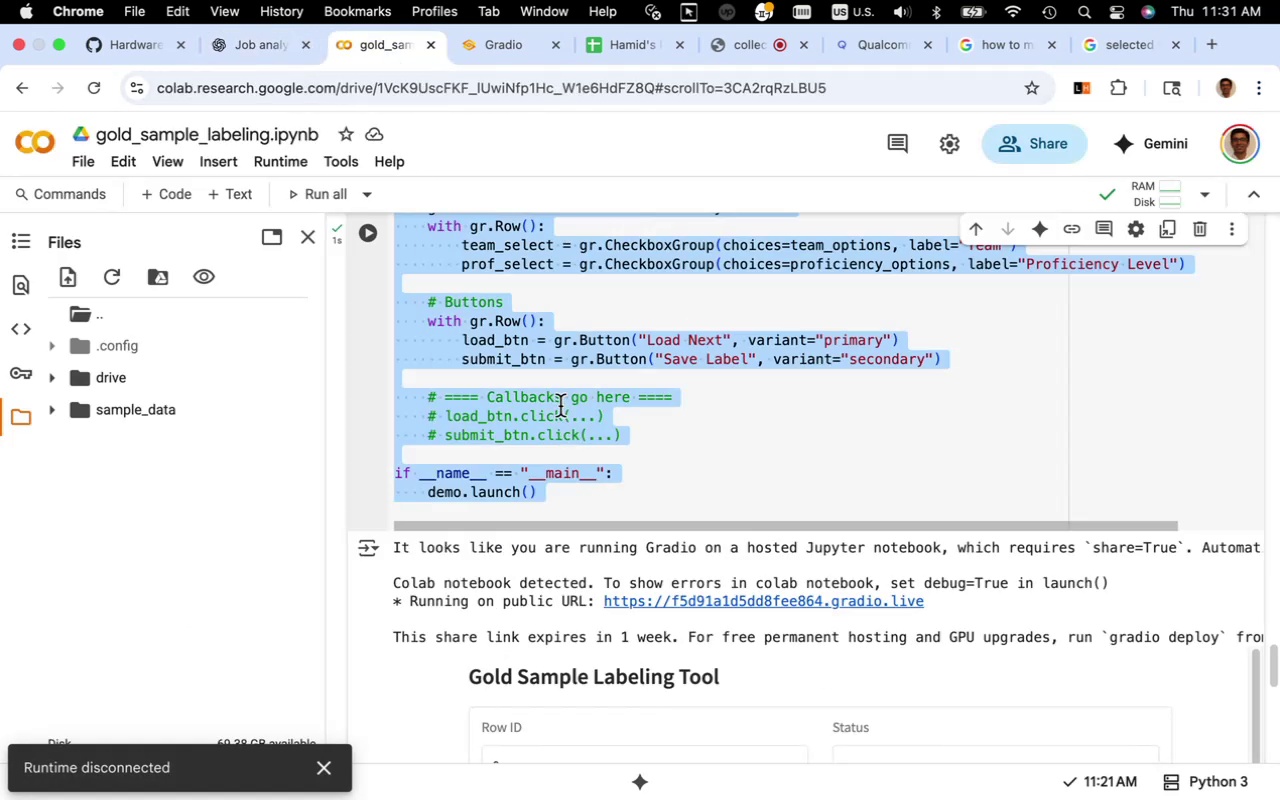 
key(Backspace)
 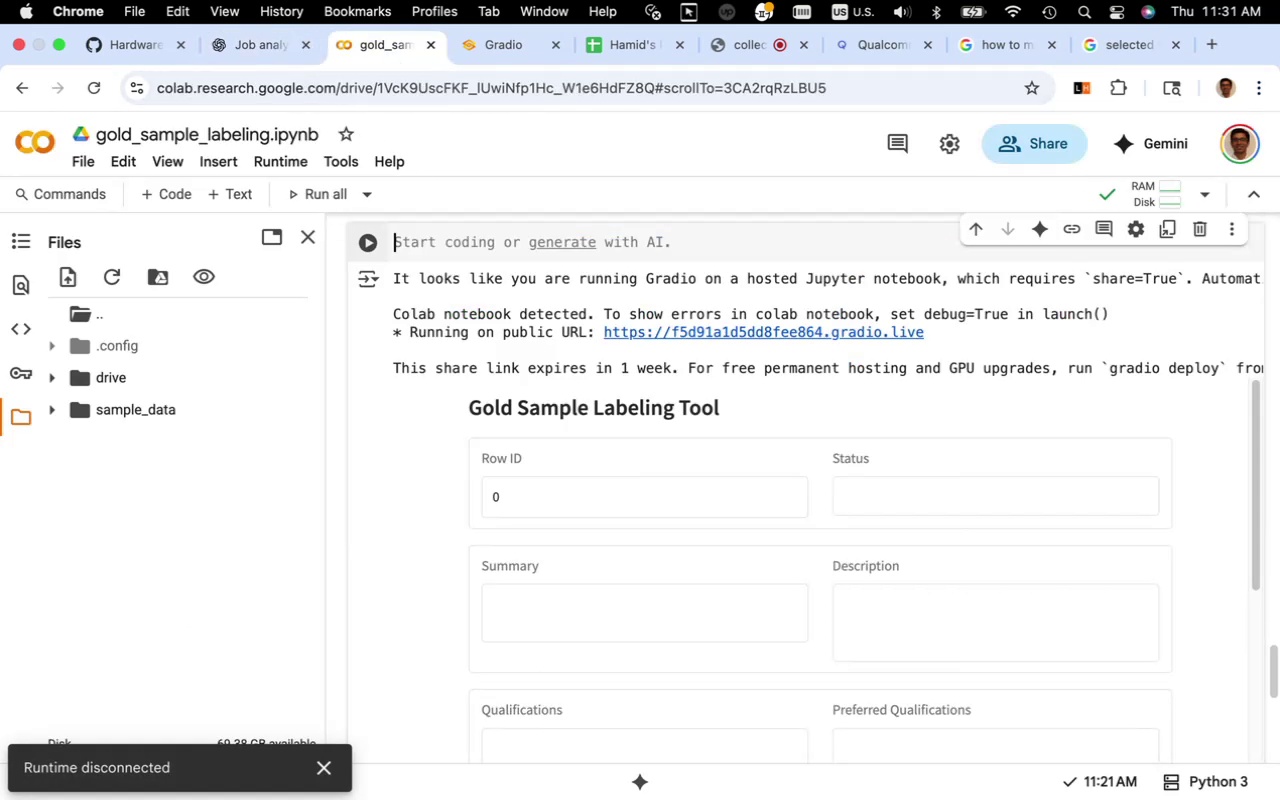 
key(Meta+V)
 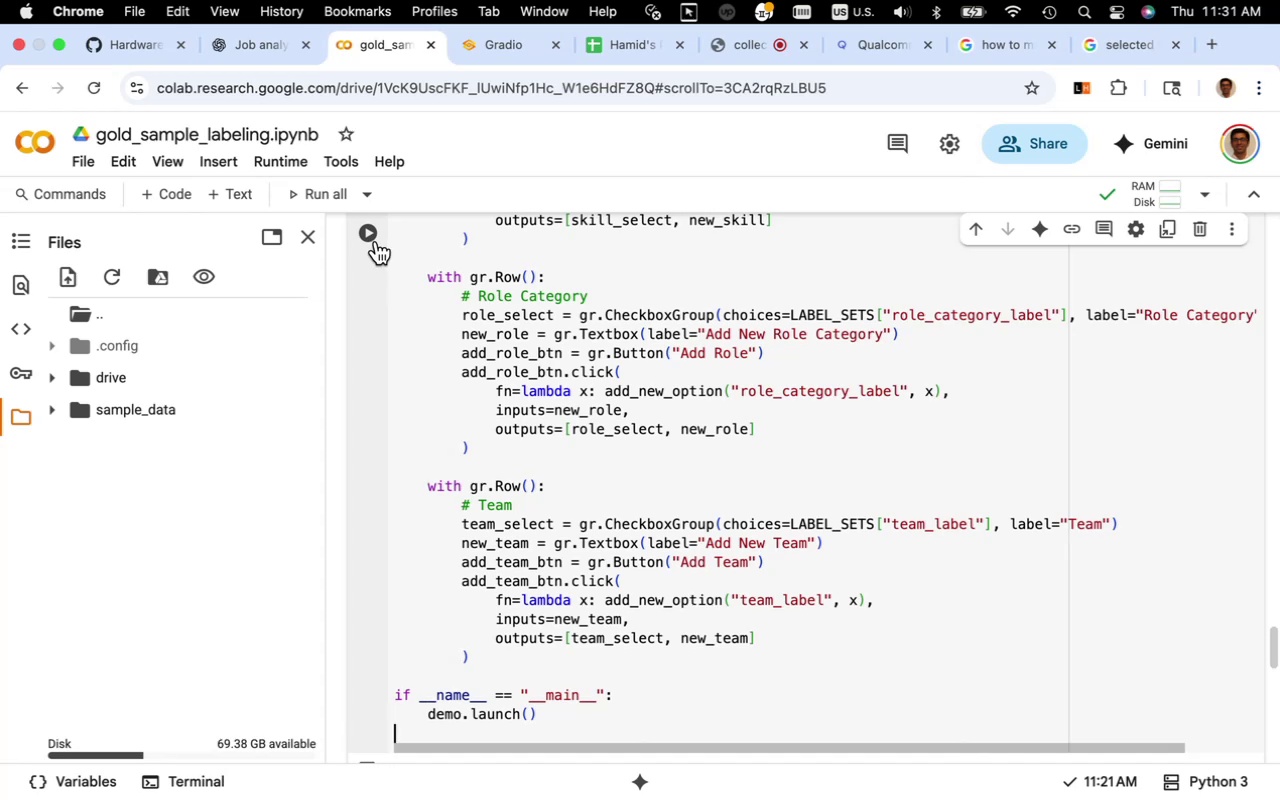 
left_click([371, 237])
 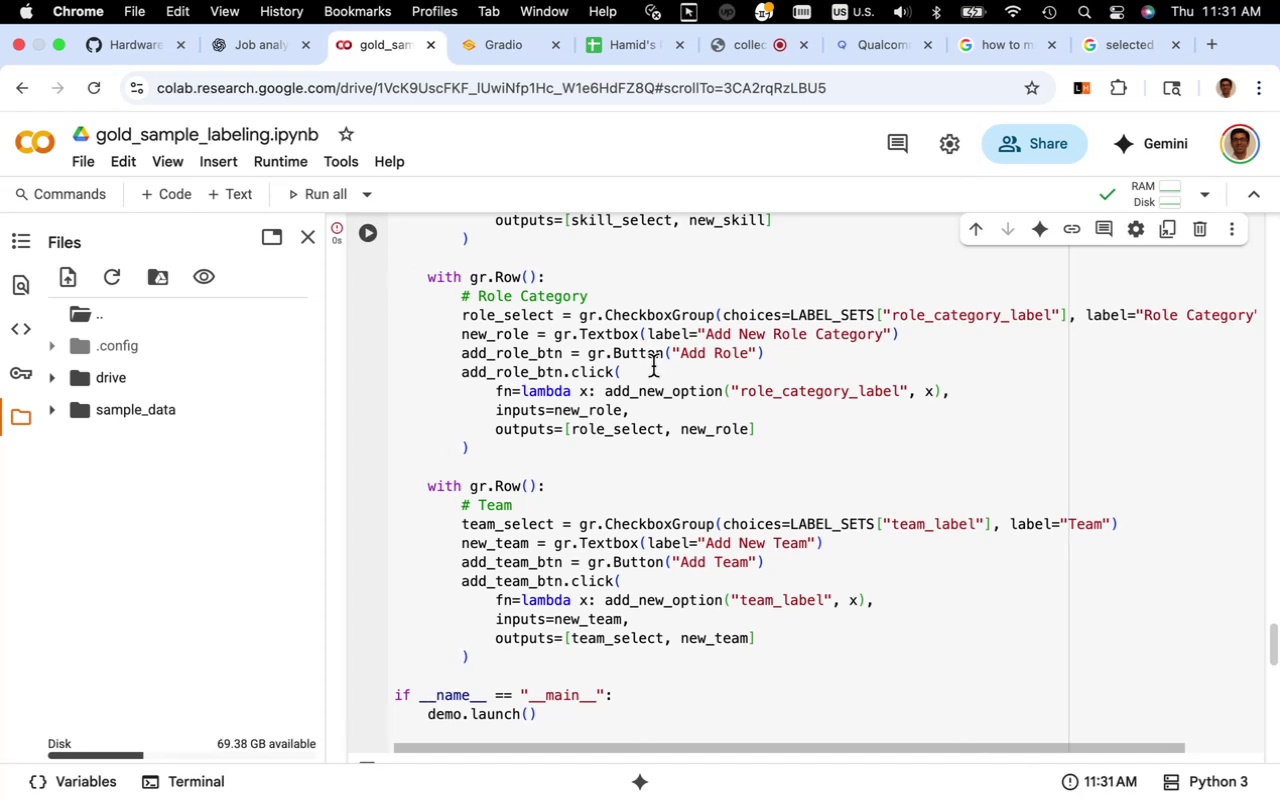 
scroll: coordinate [651, 426], scroll_direction: down, amount: 8.0
 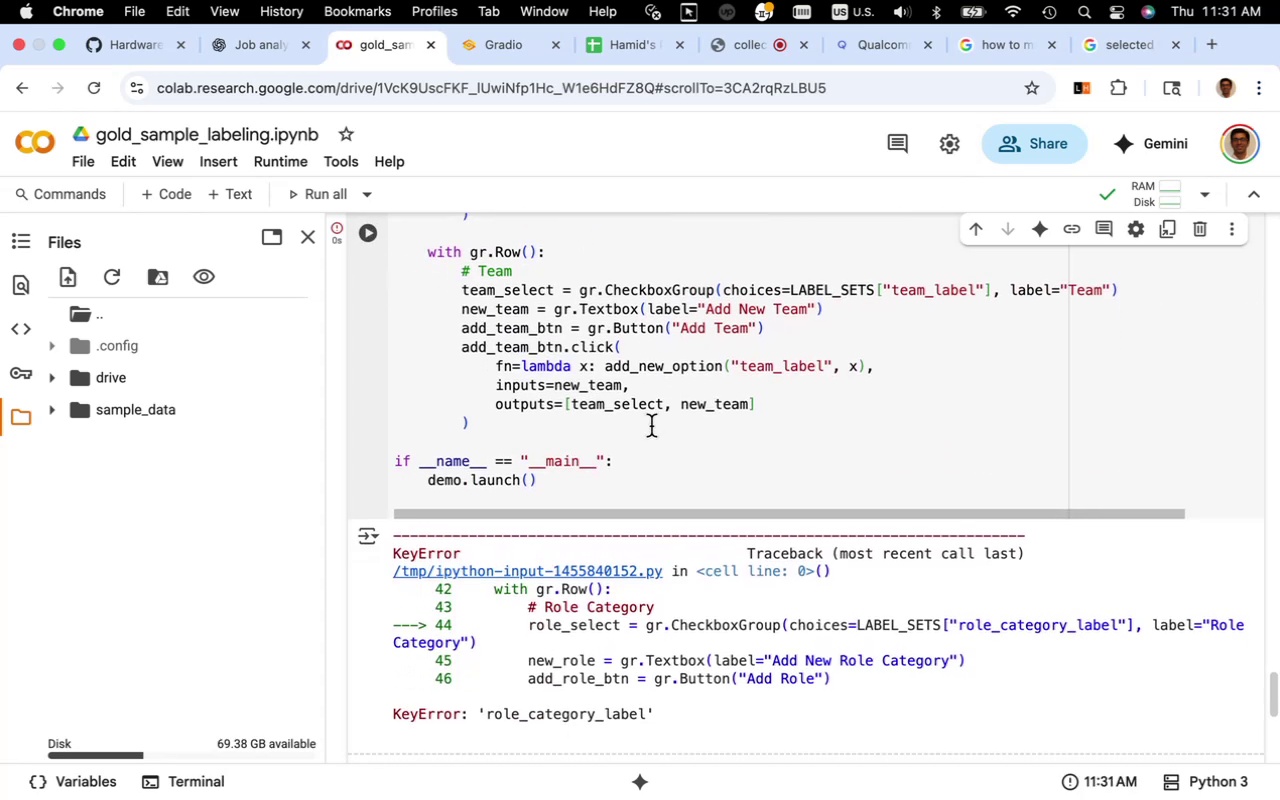 
scroll: coordinate [651, 426], scroll_direction: up, amount: 10.0
 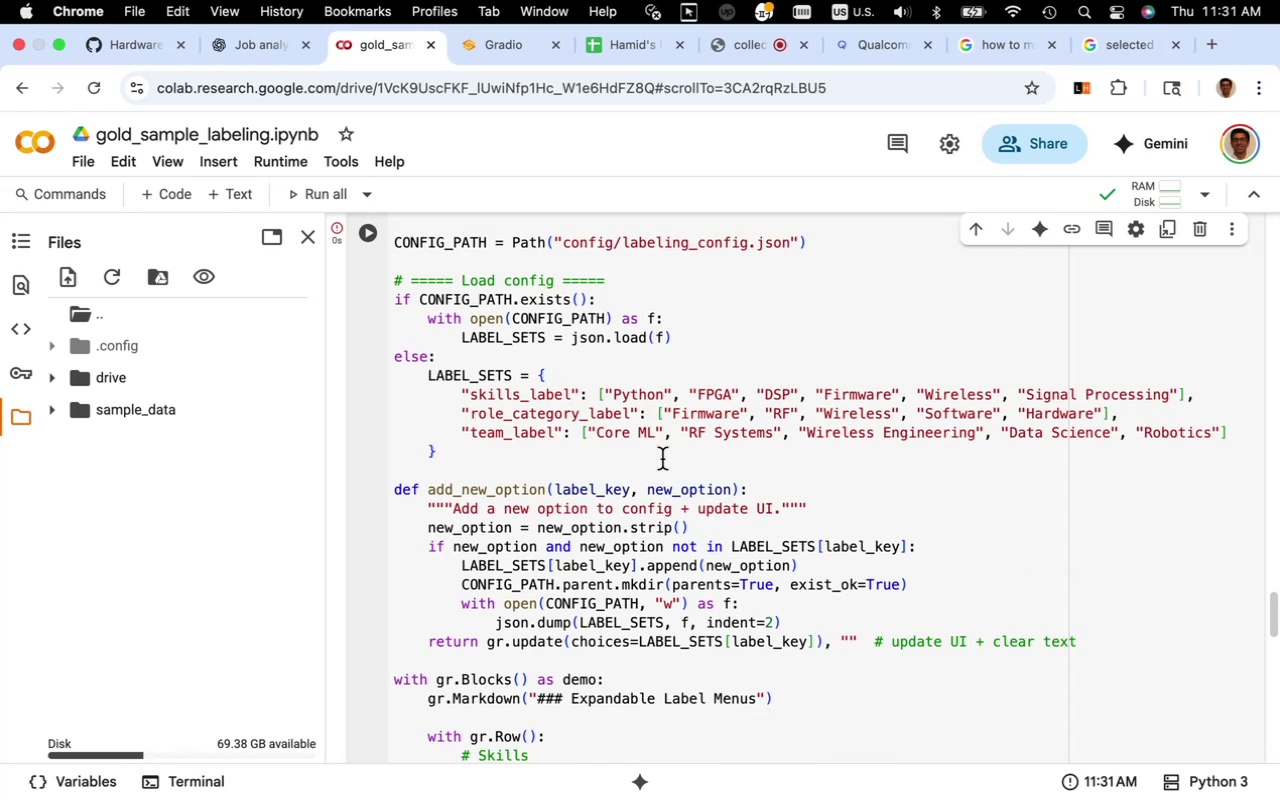 
scroll: coordinate [656, 458], scroll_direction: down, amount: 27.0
 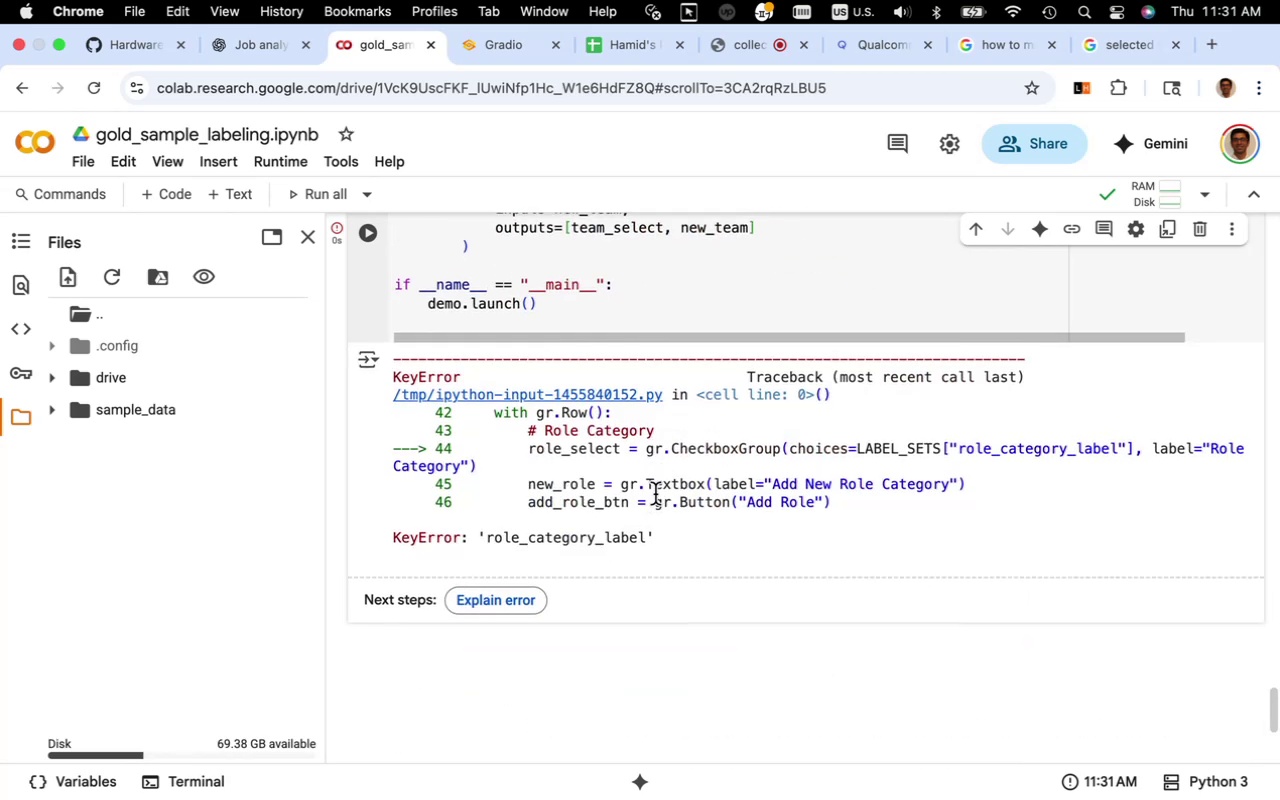 
wait(8.77)
 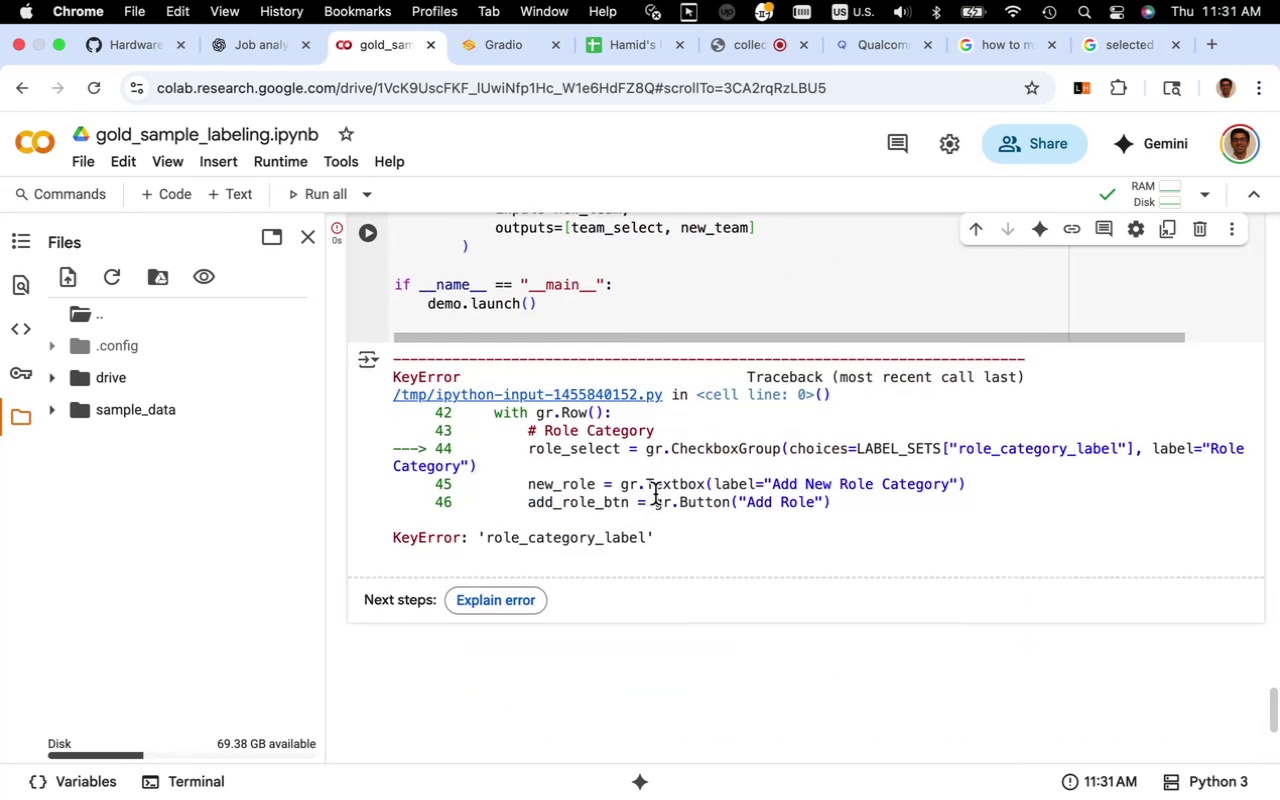 
scroll: coordinate [662, 490], scroll_direction: up, amount: 8.0
 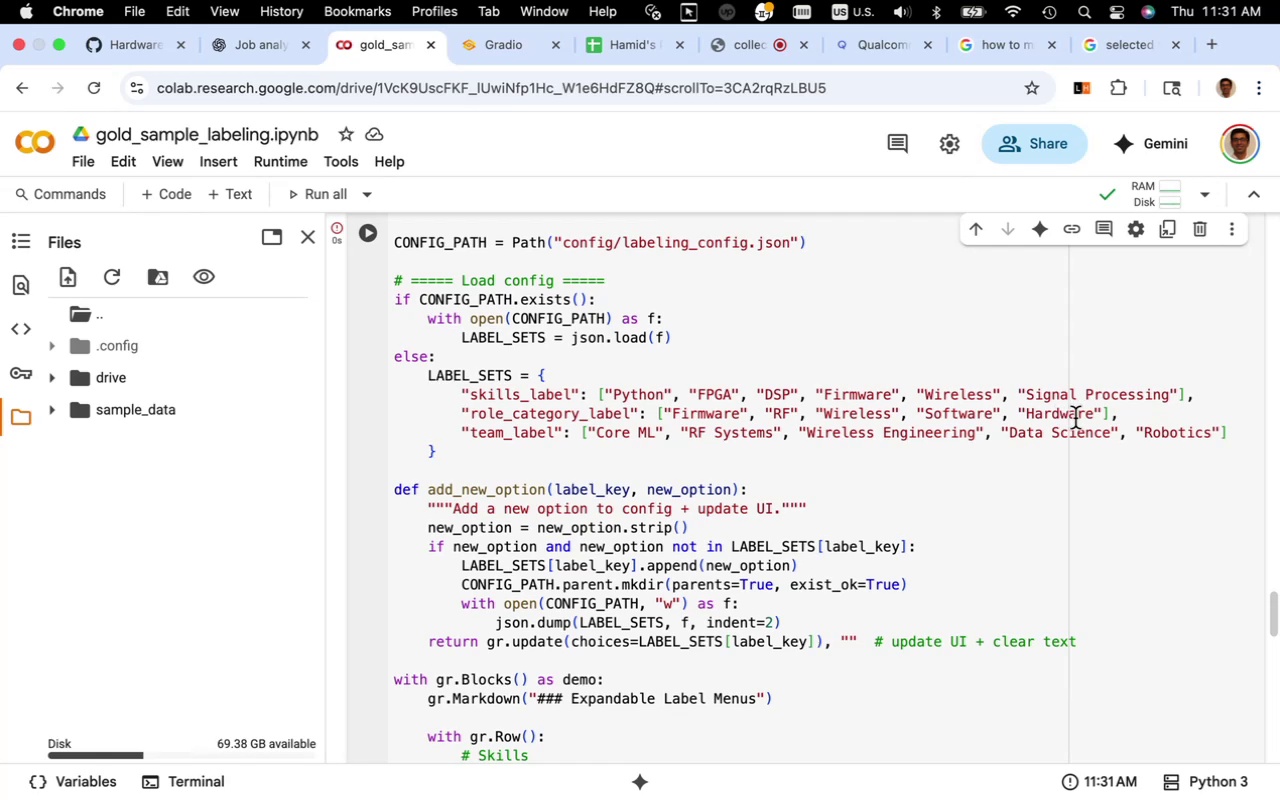 
wait(5.11)
 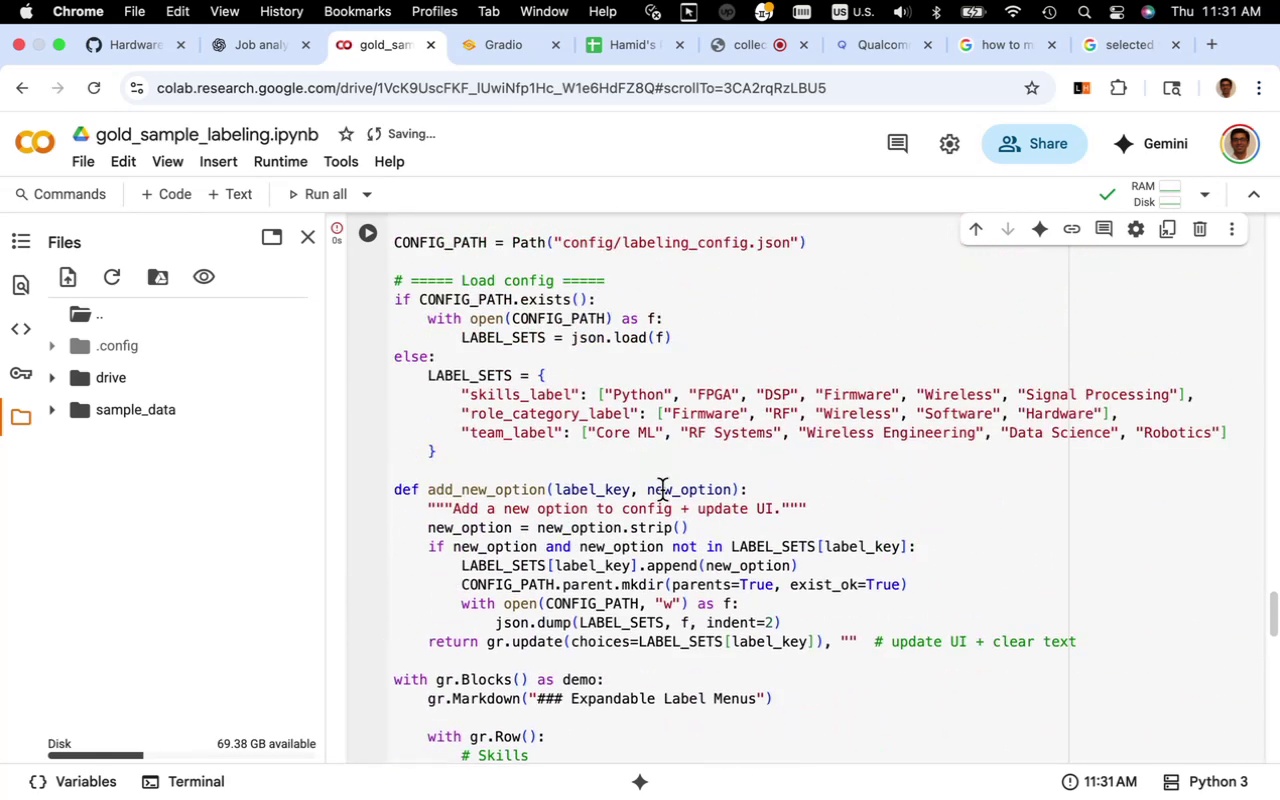 
left_click_drag(start_coordinate=[1120, 413], to_coordinate=[463, 413])
 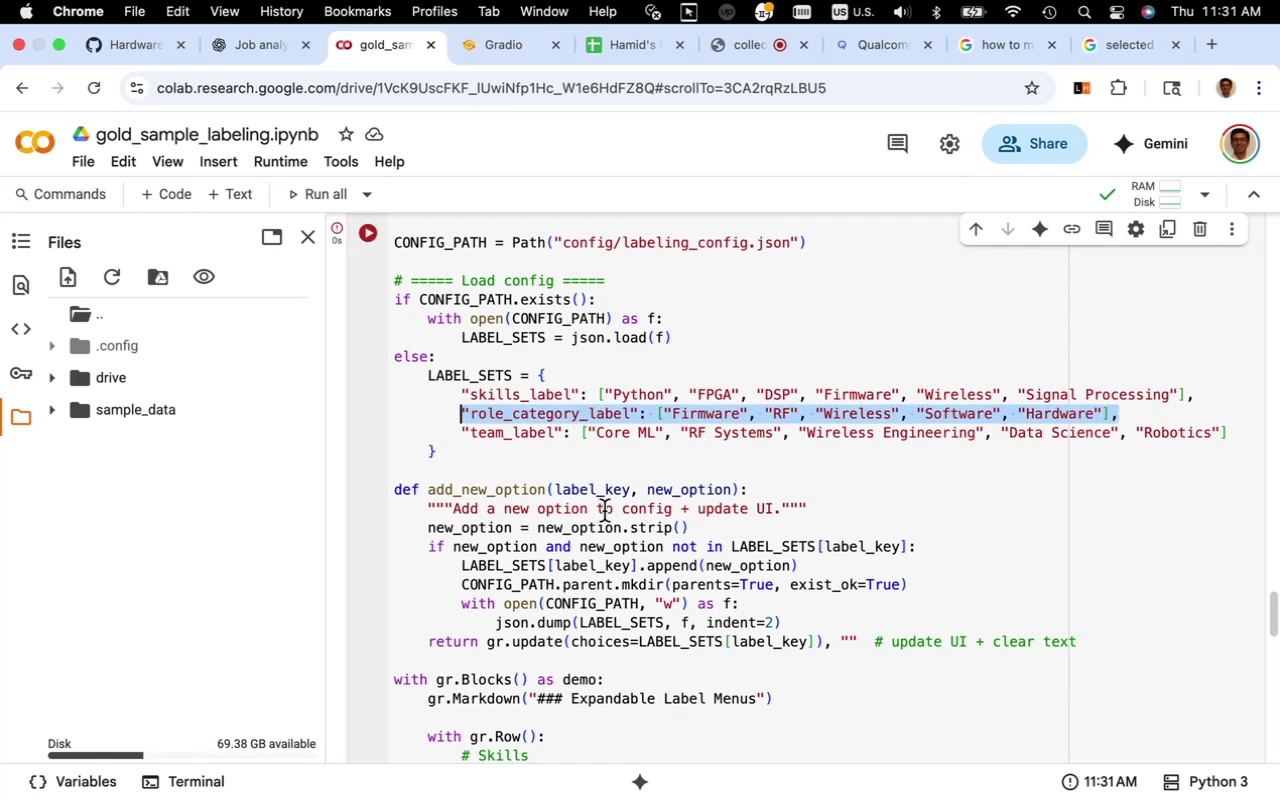 
hold_key(key=CommandLeft, duration=8.45)
 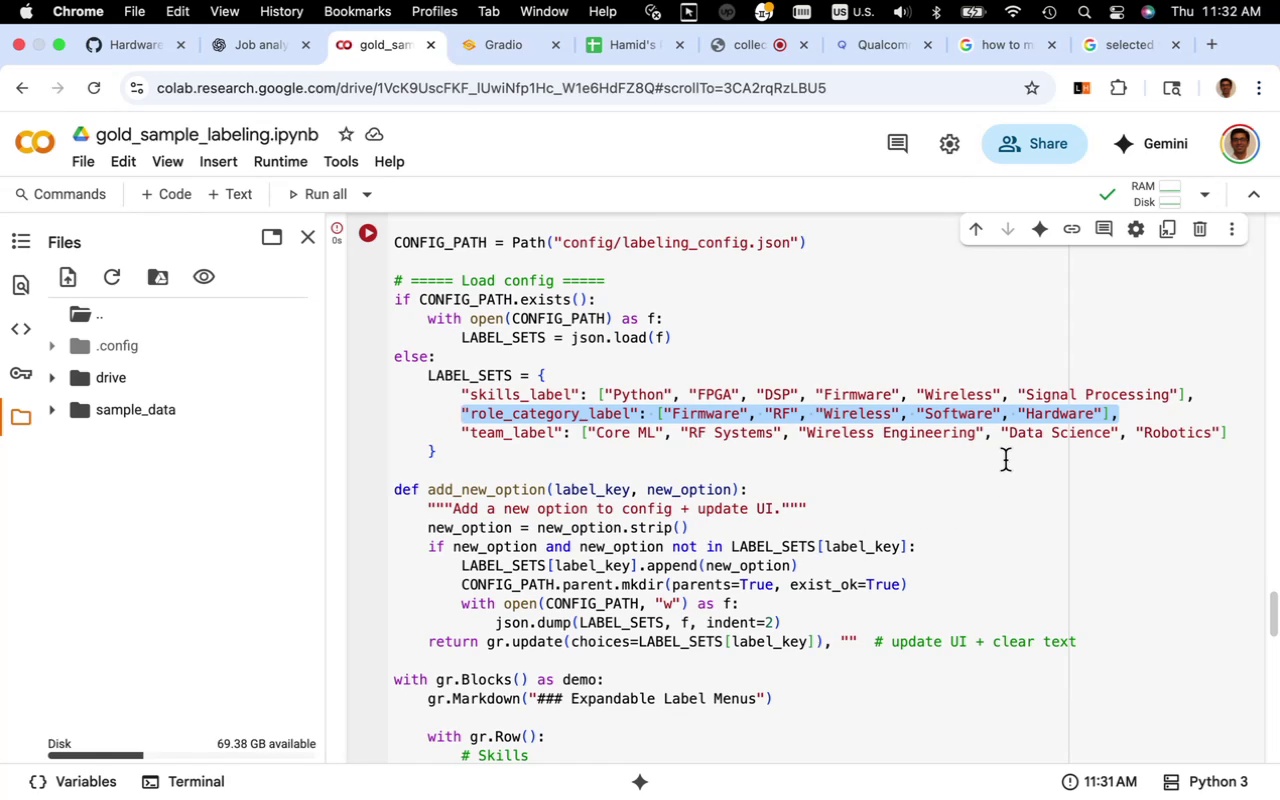 
wait(20.38)
 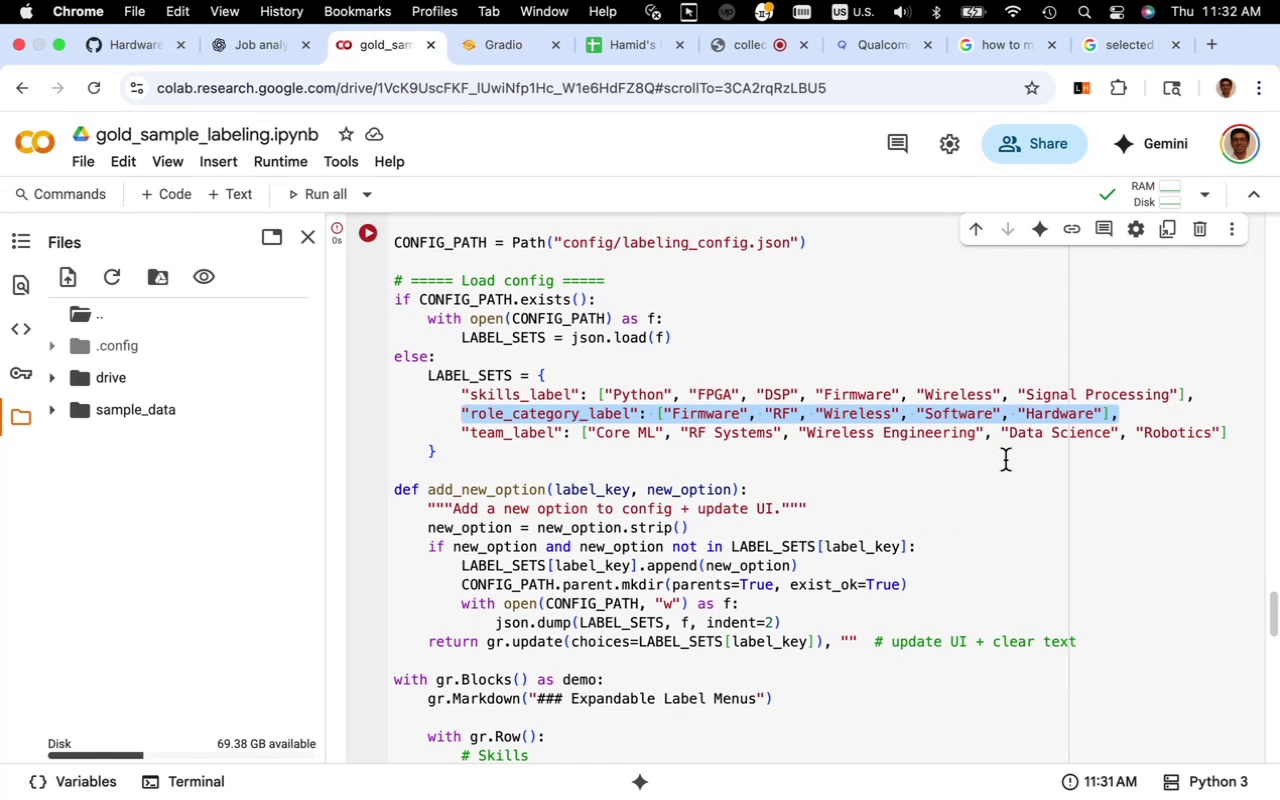 
key(Meta+CommandLeft)
 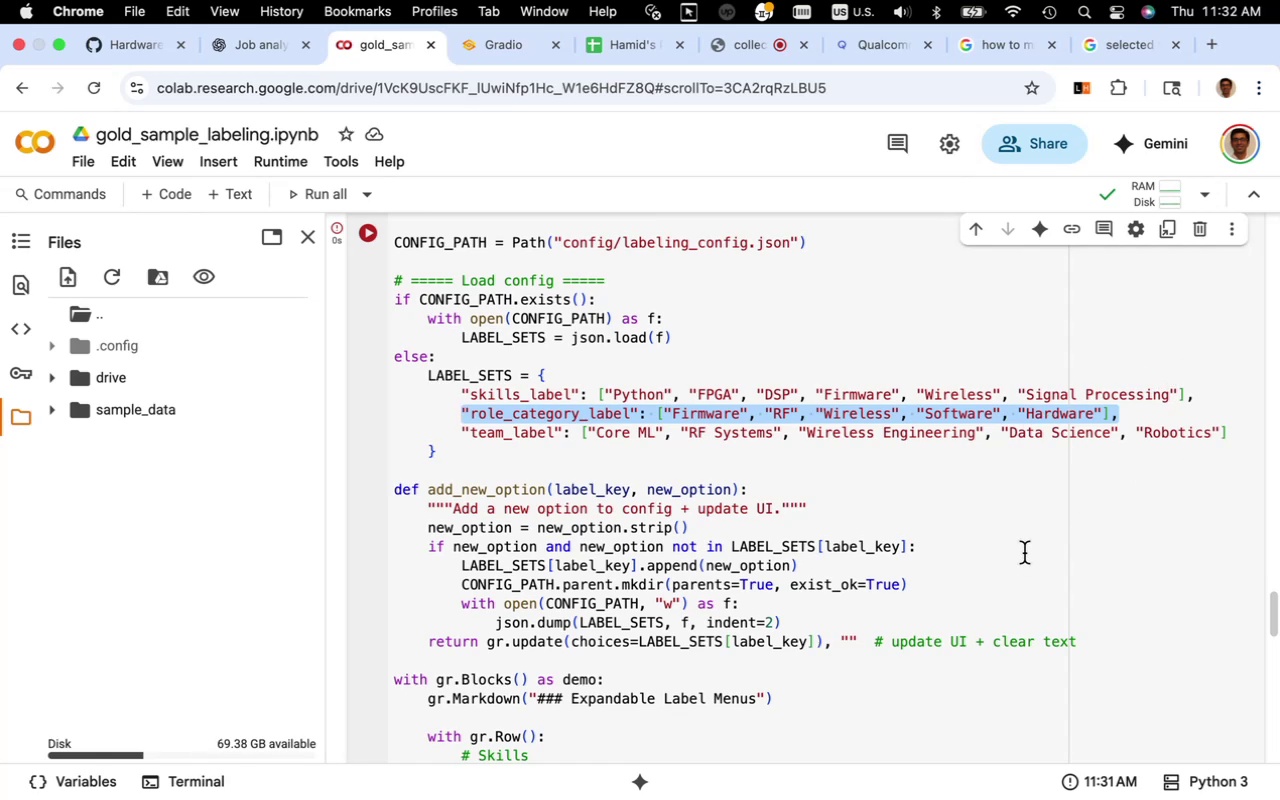 
key(Meta+C)
 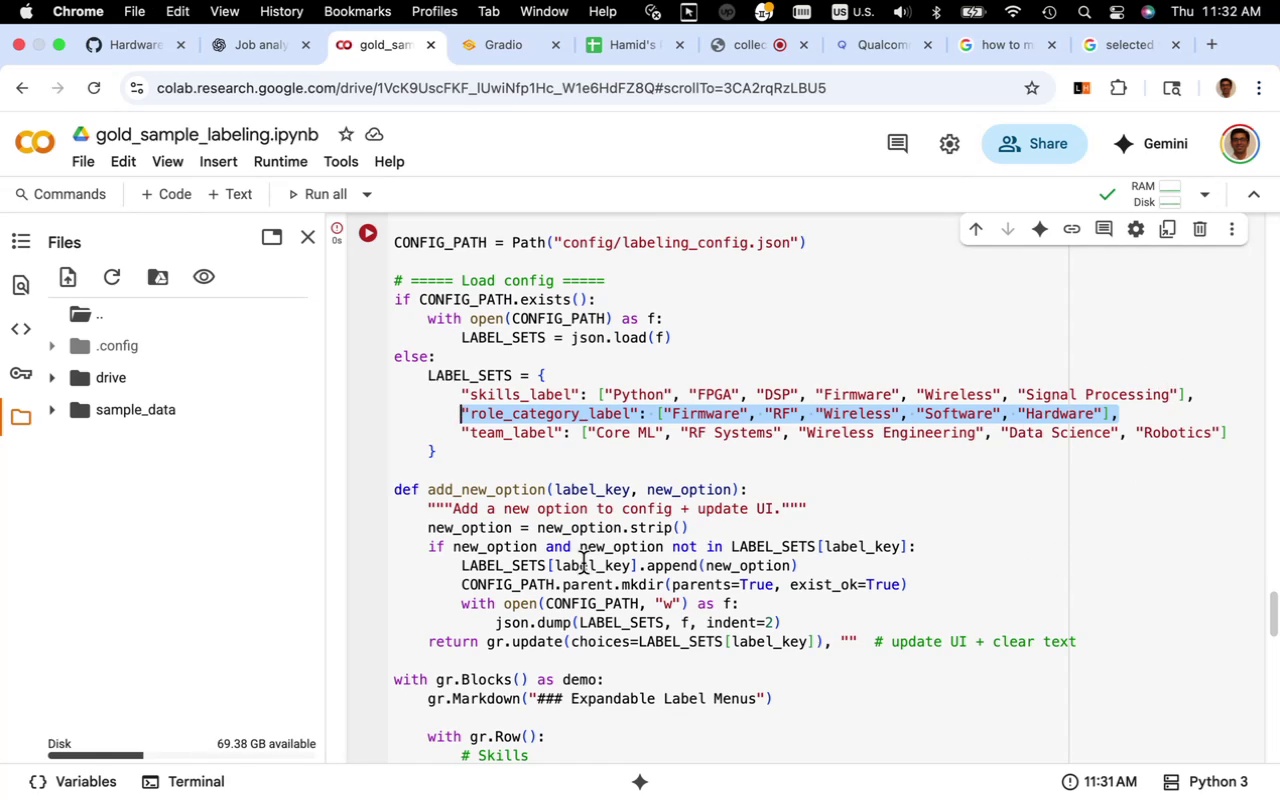 
scroll: coordinate [589, 552], scroll_direction: up, amount: 2.0
 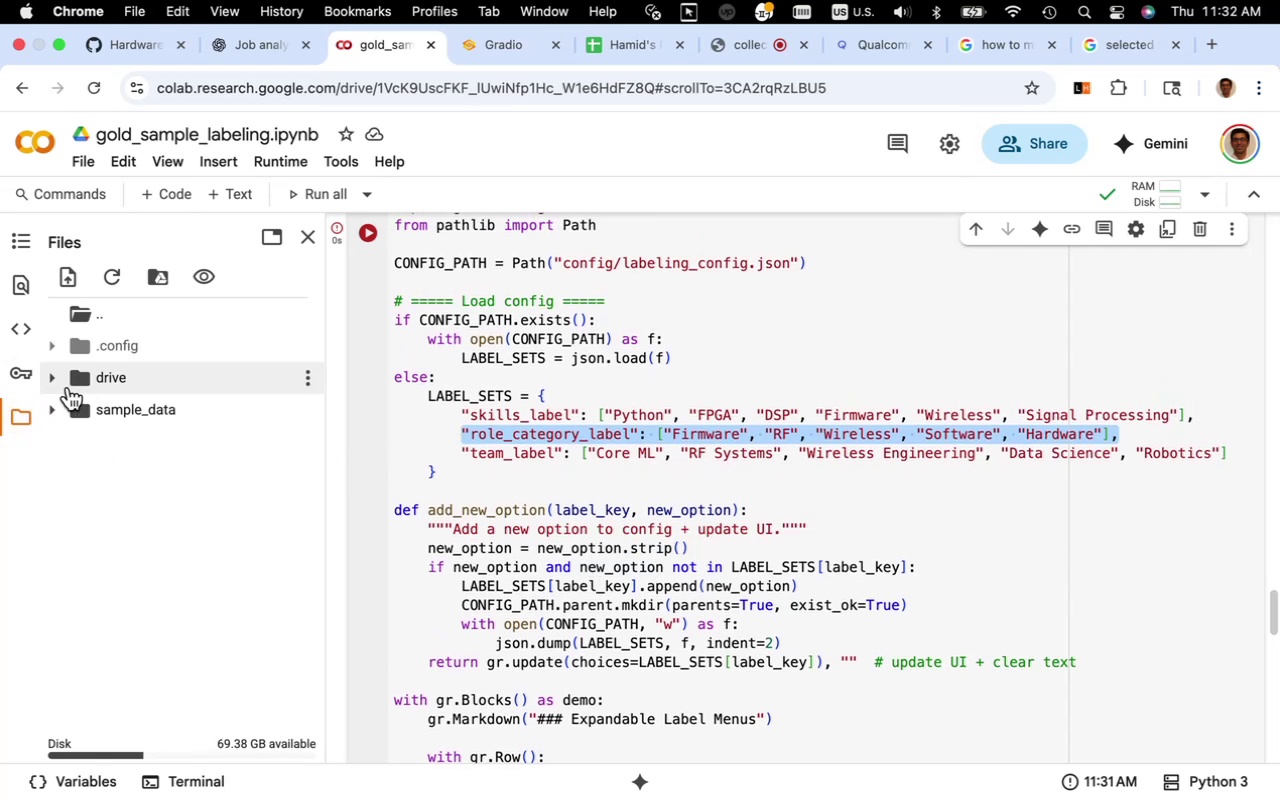 
left_click([54, 377])
 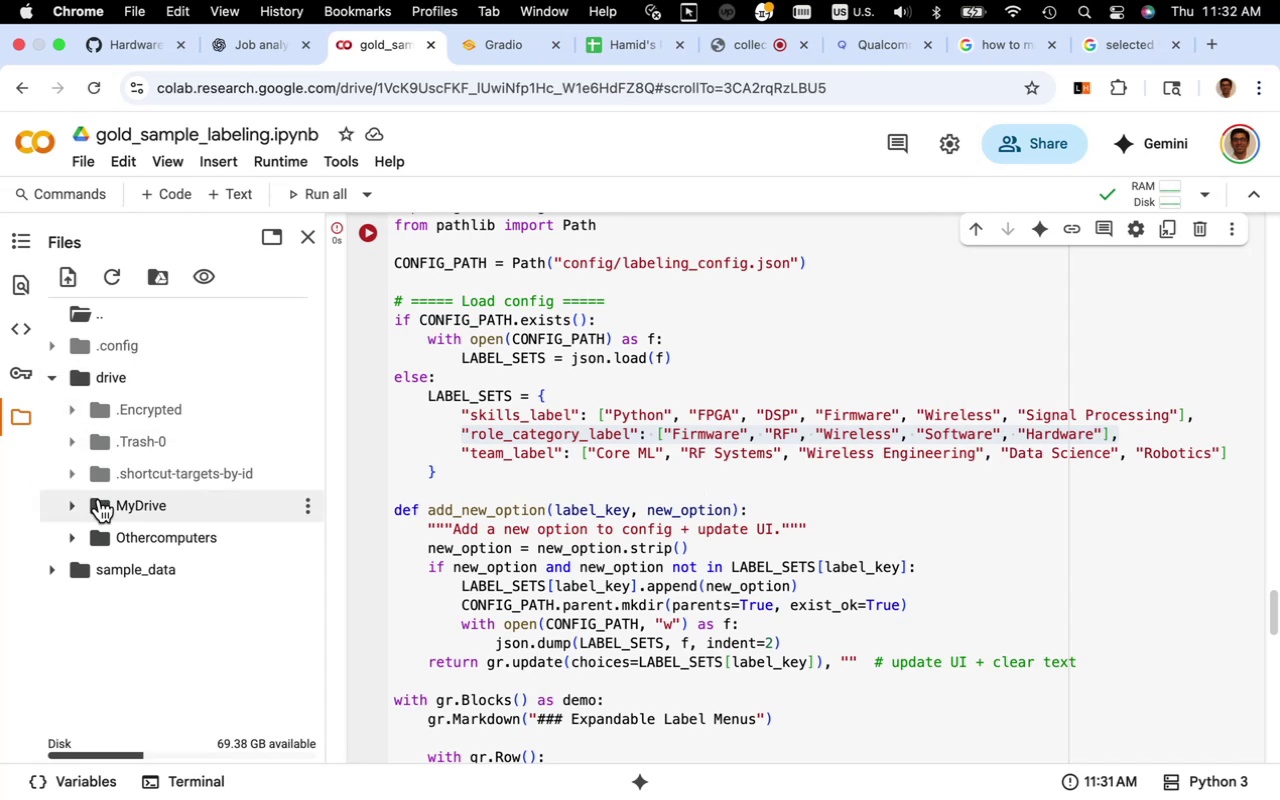 
left_click([71, 505])
 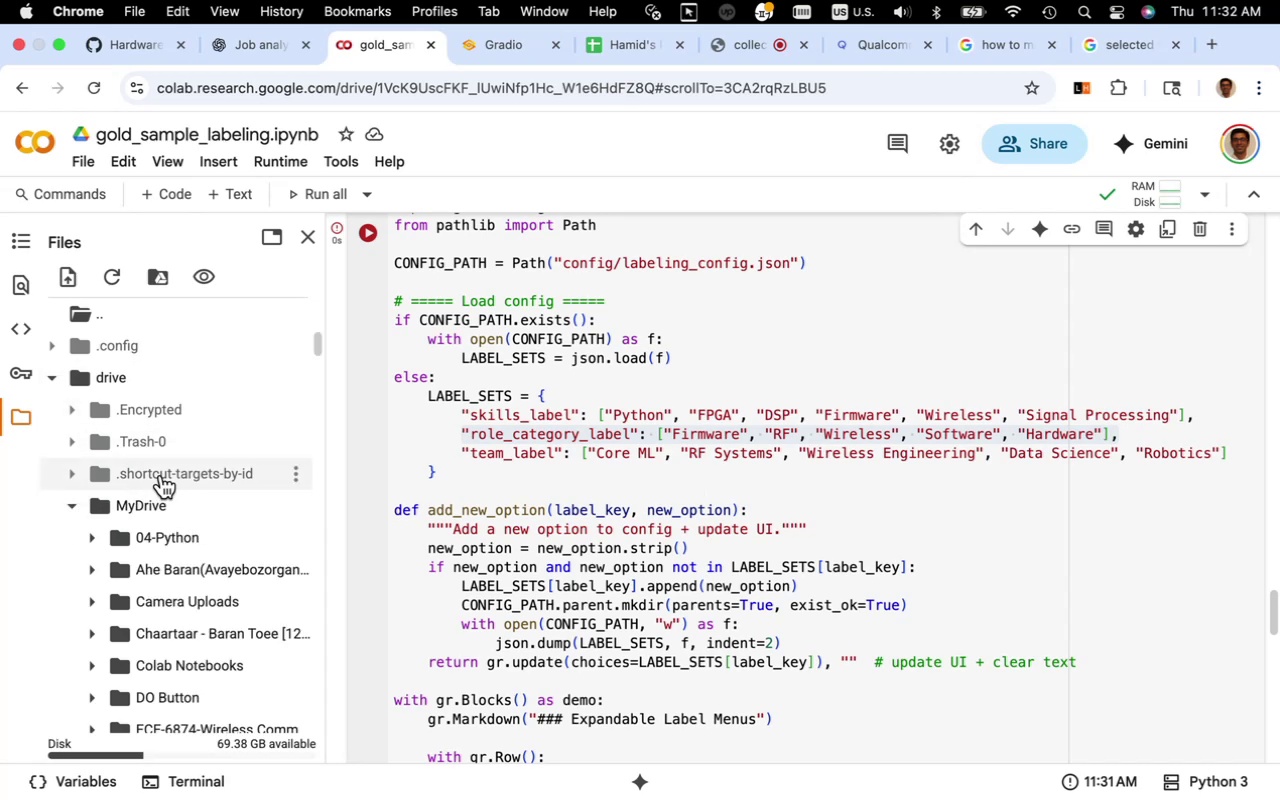 
scroll: coordinate [184, 493], scroll_direction: down, amount: 11.0
 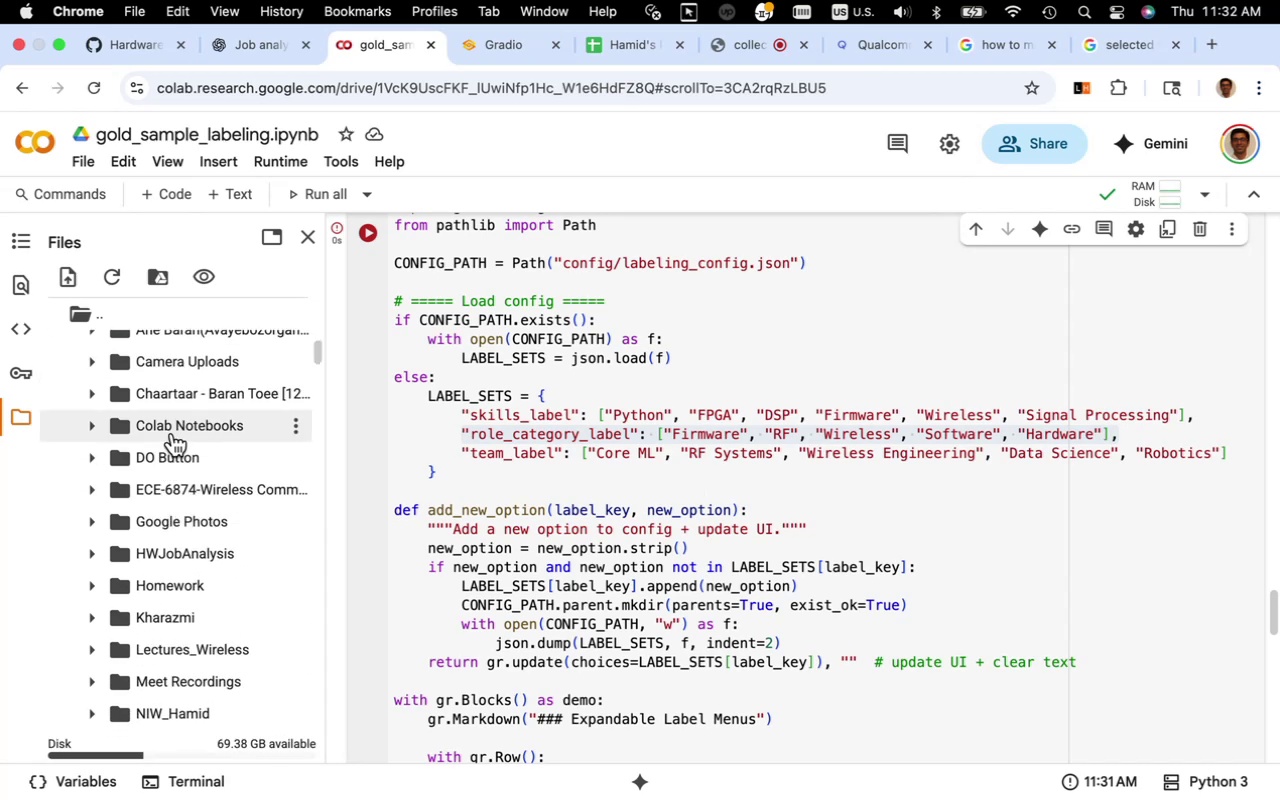 
left_click([173, 428])
 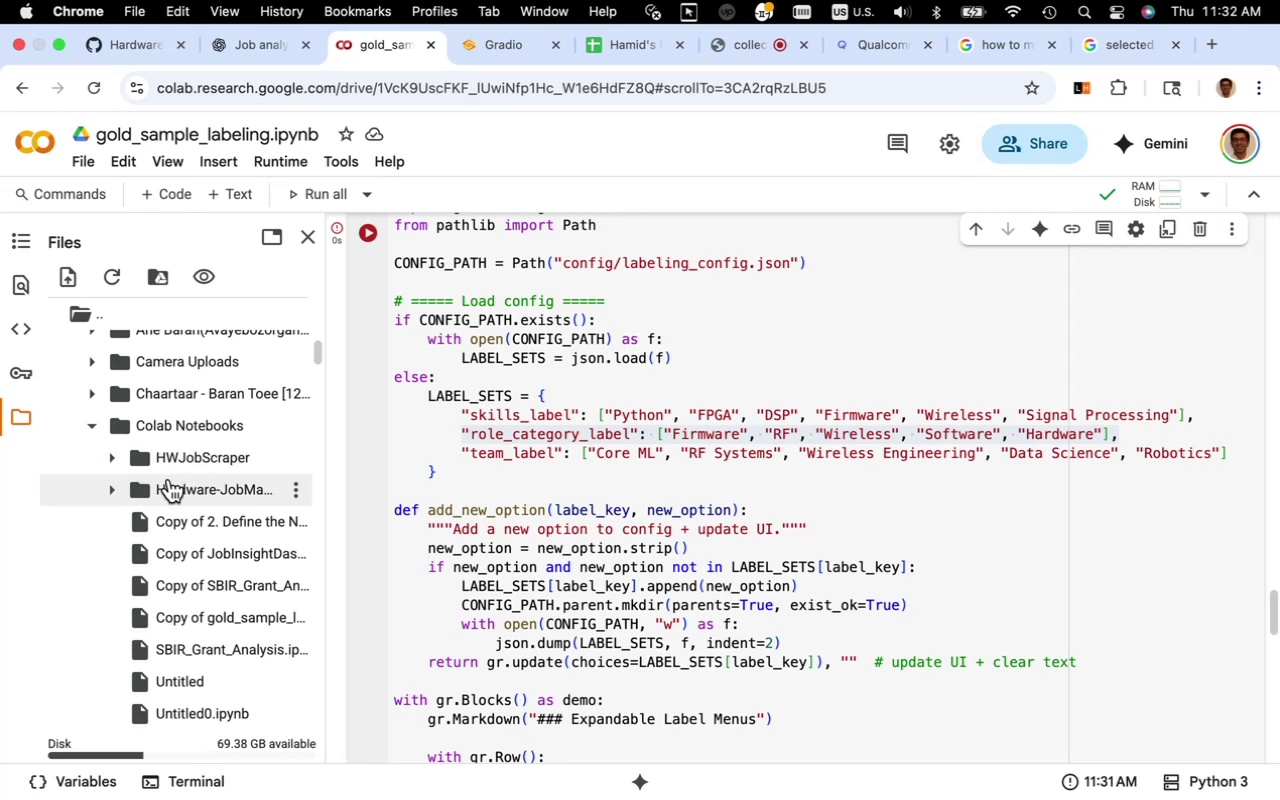 
left_click([170, 483])
 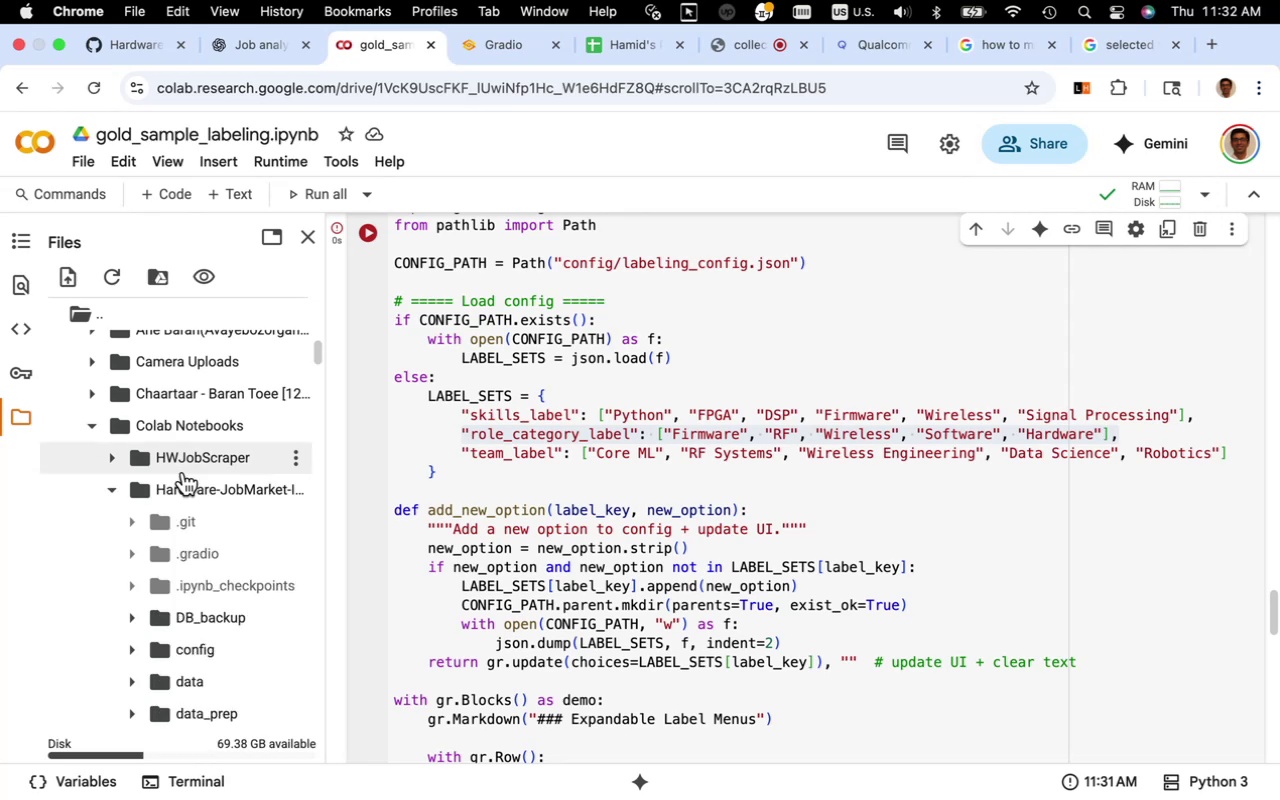 
scroll: coordinate [185, 470], scroll_direction: down, amount: 4.0
 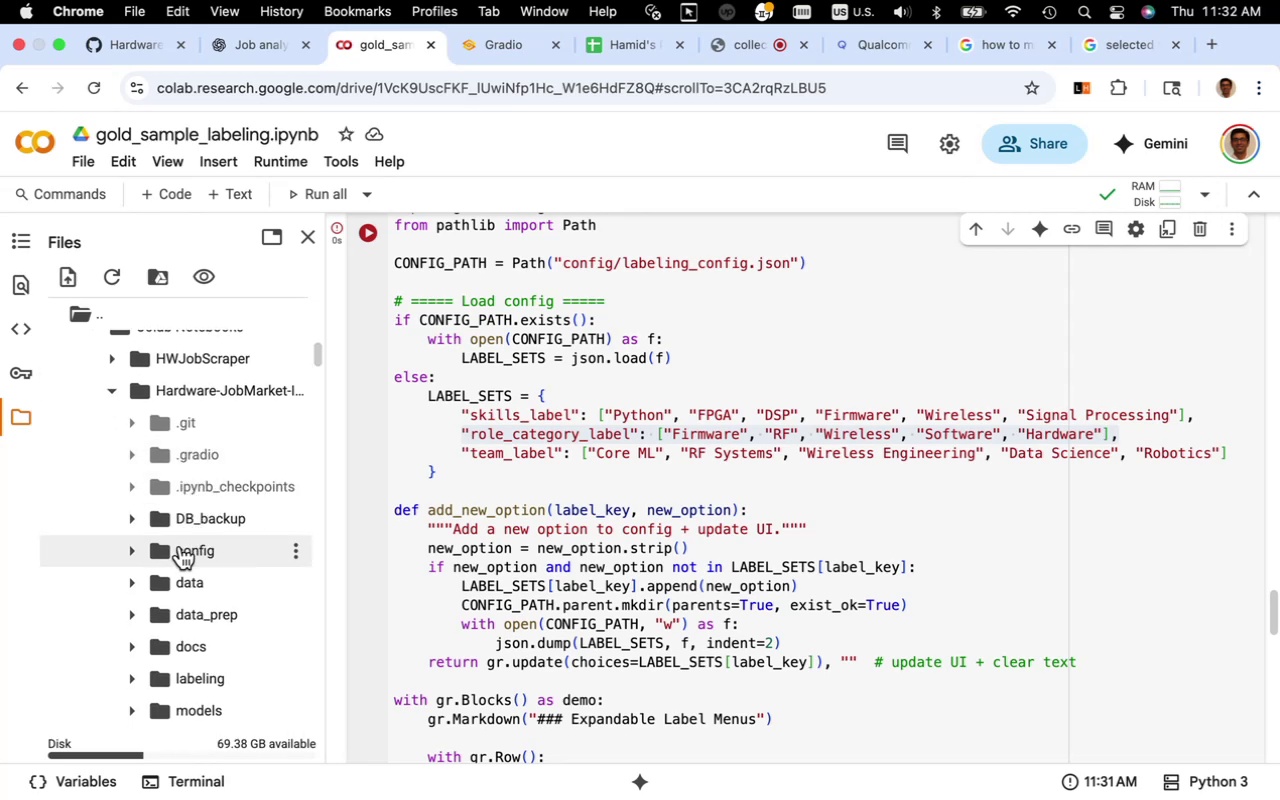 
left_click([136, 554])
 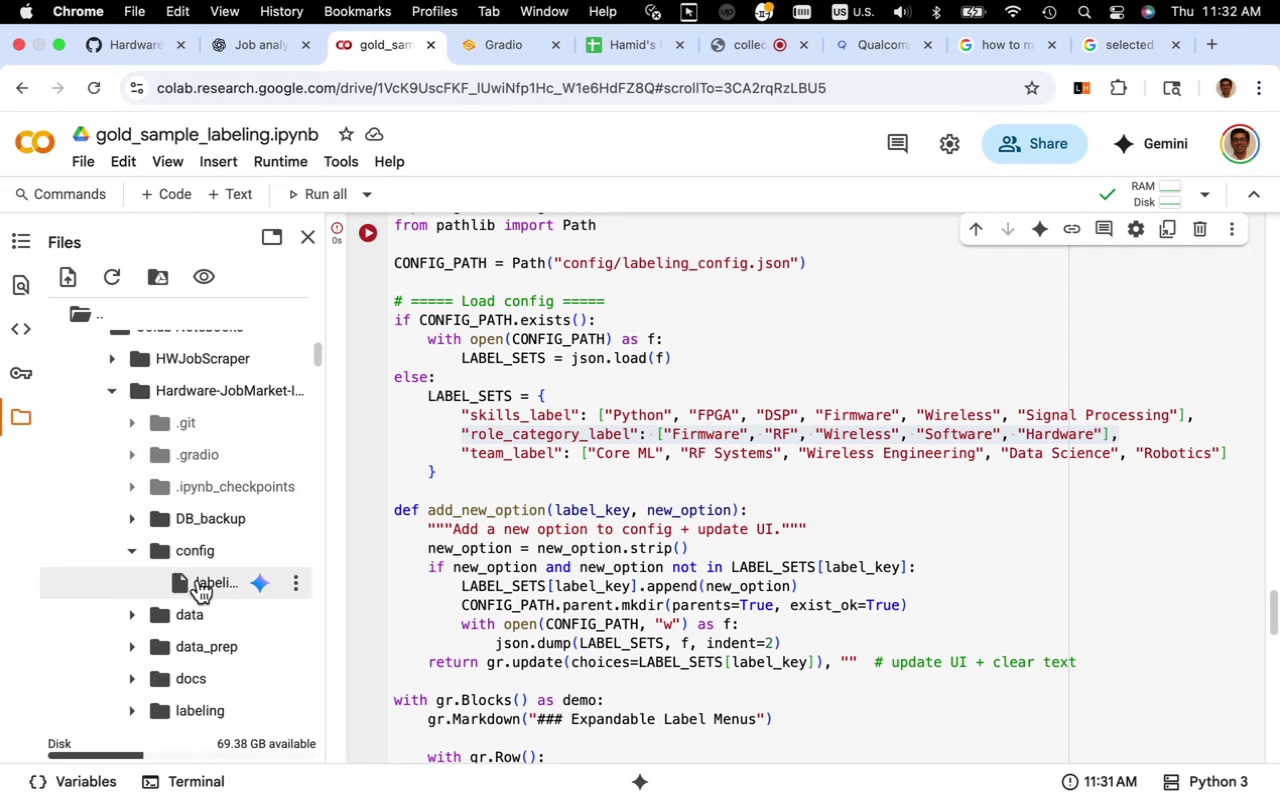 
double_click([198, 580])
 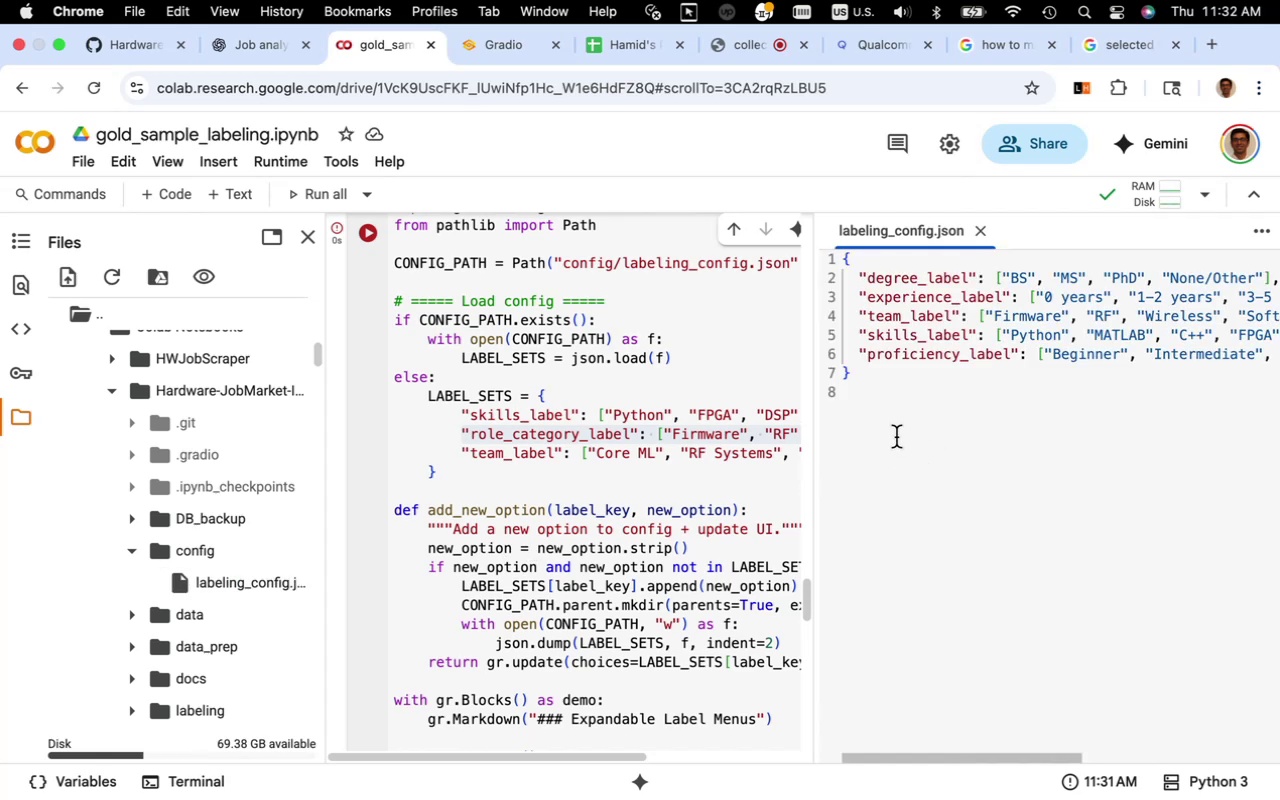 
wait(11.14)
 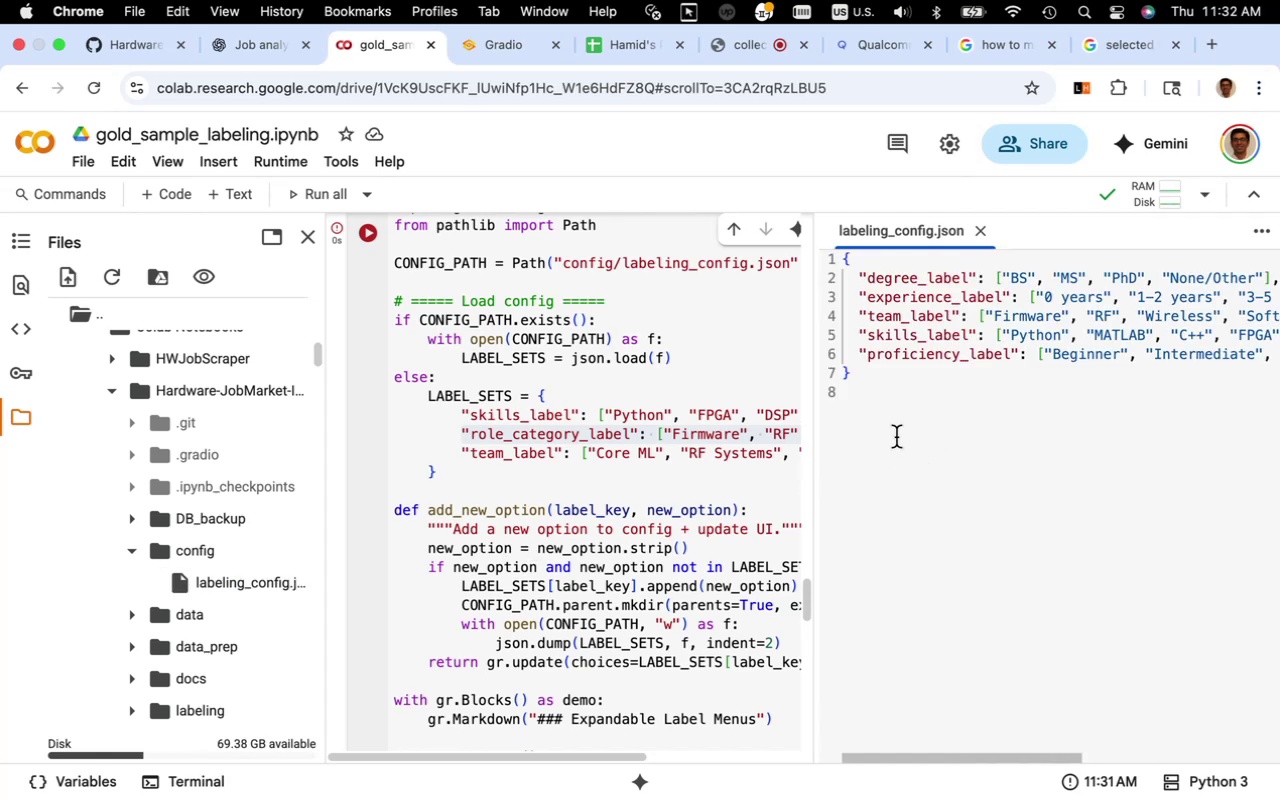 
left_click([859, 321])
 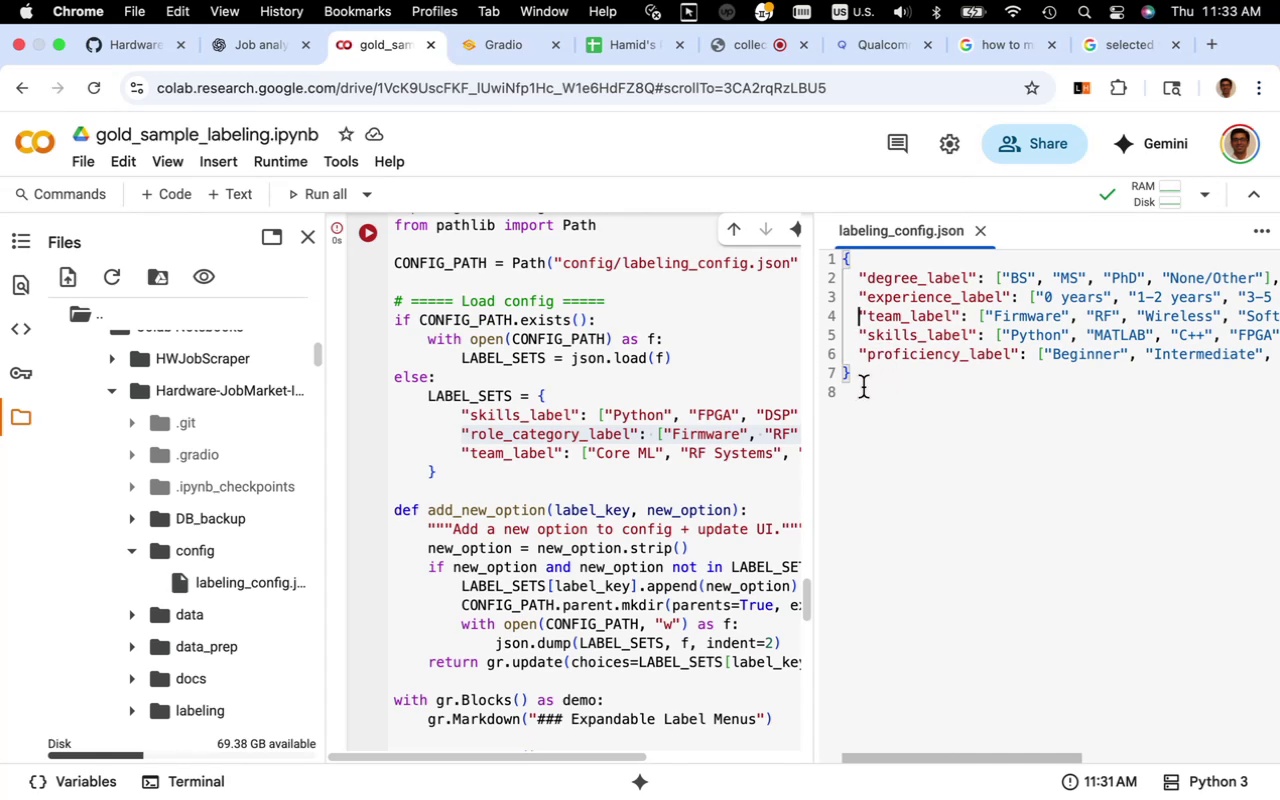 
wait(11.46)
 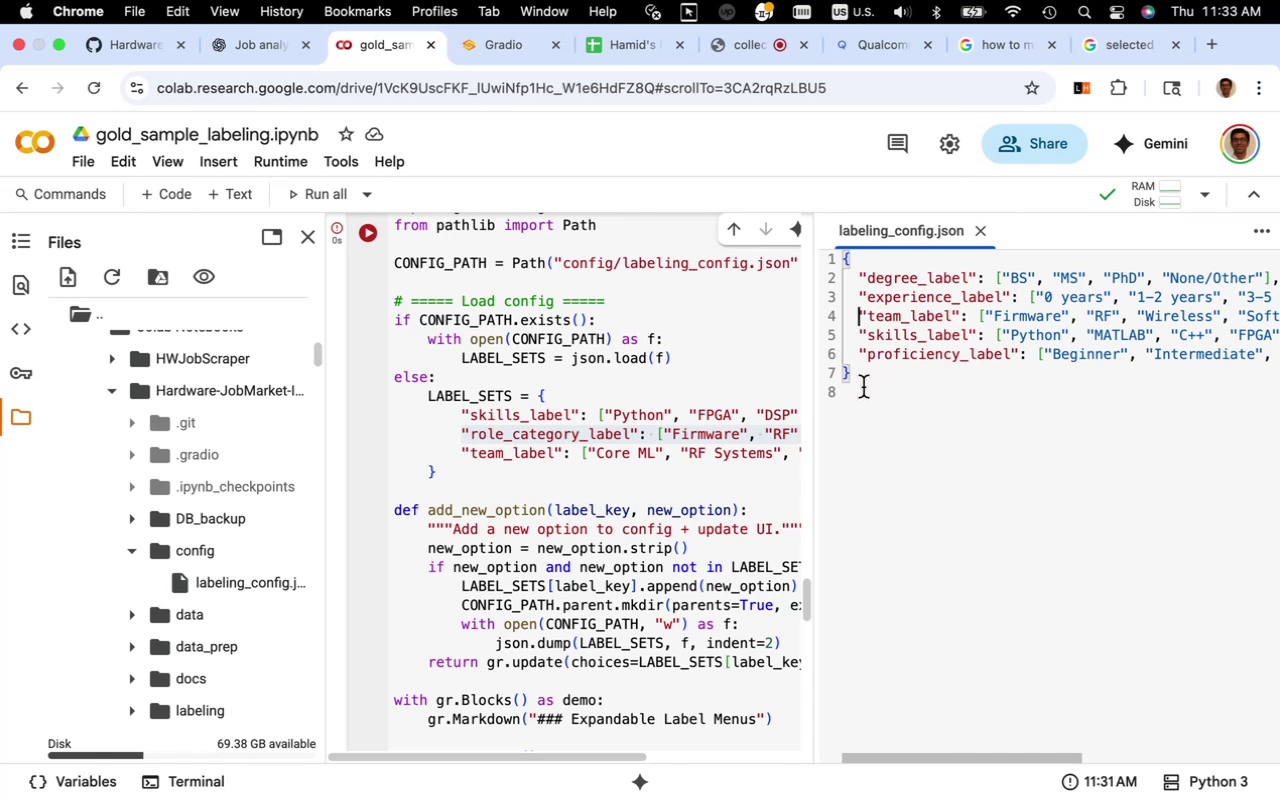 
left_click([856, 372])
 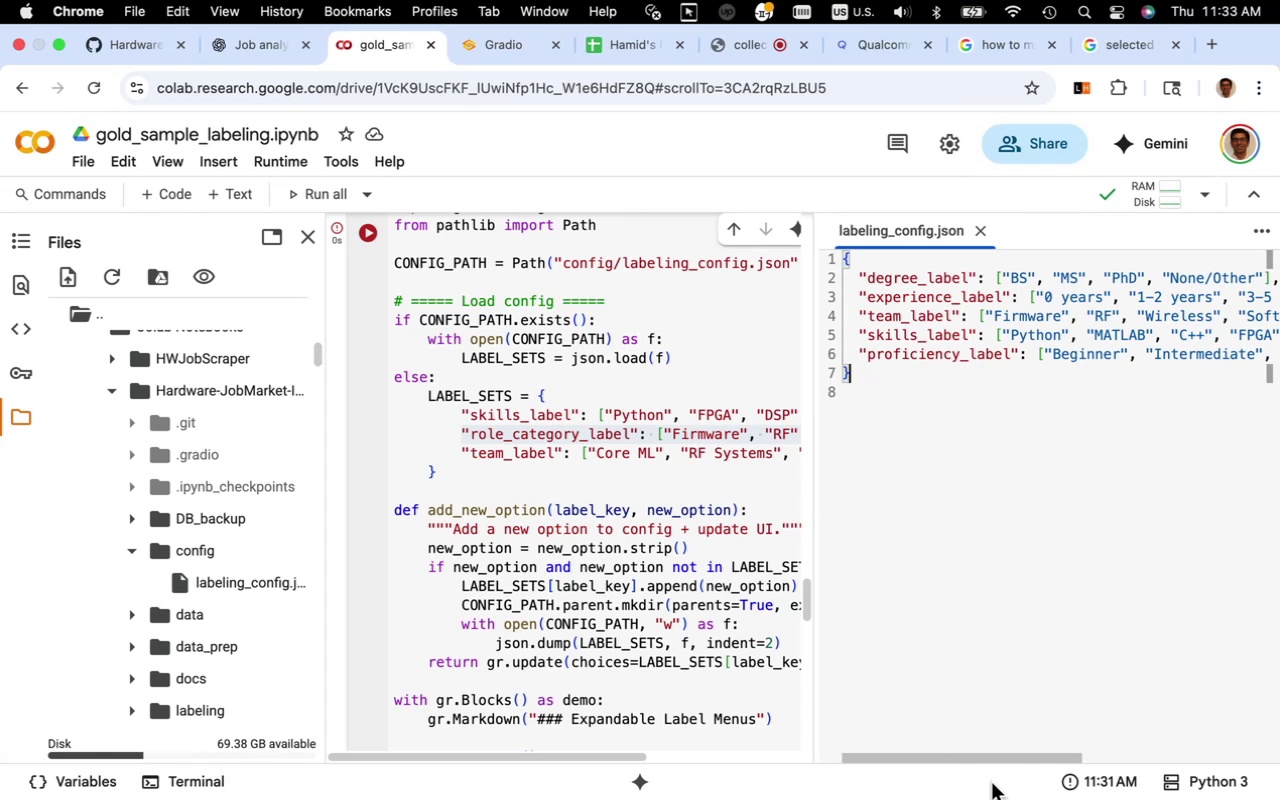 
left_click_drag(start_coordinate=[985, 759], to_coordinate=[1174, 741])
 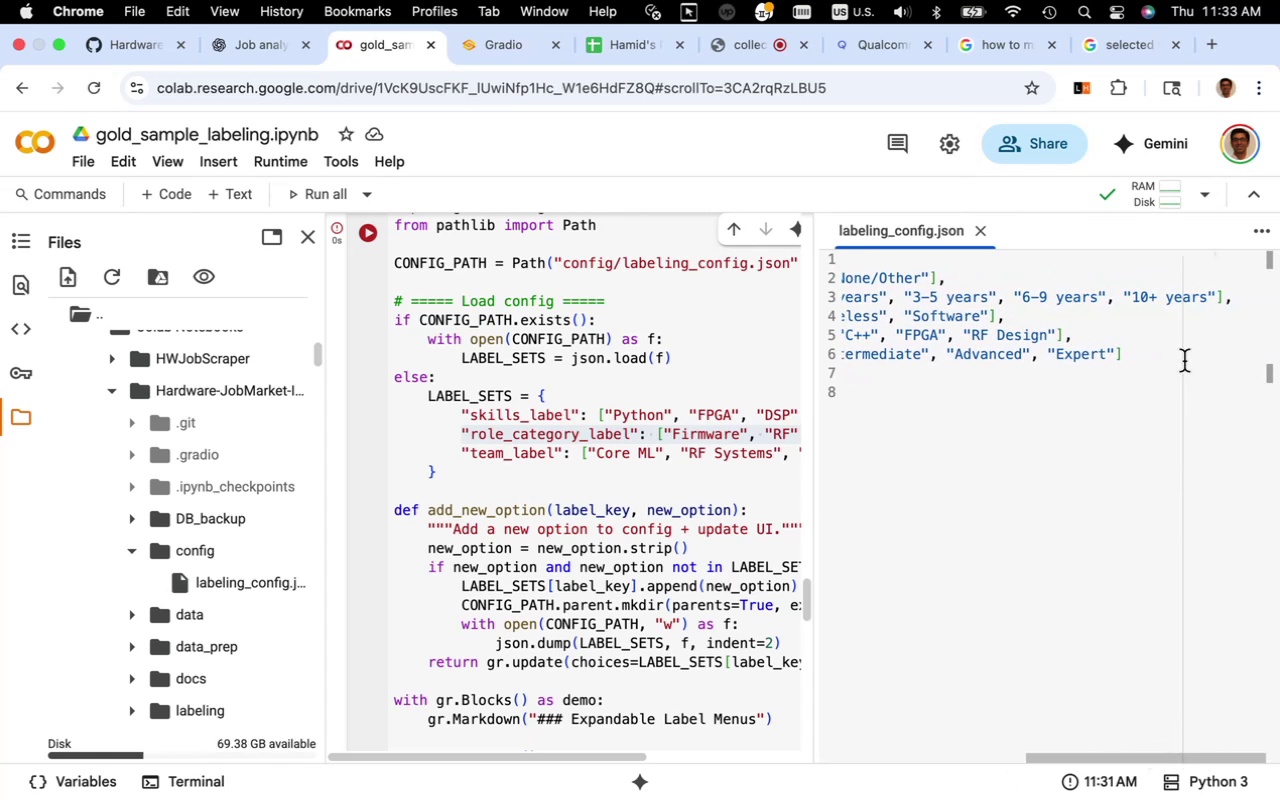 
left_click([1178, 356])
 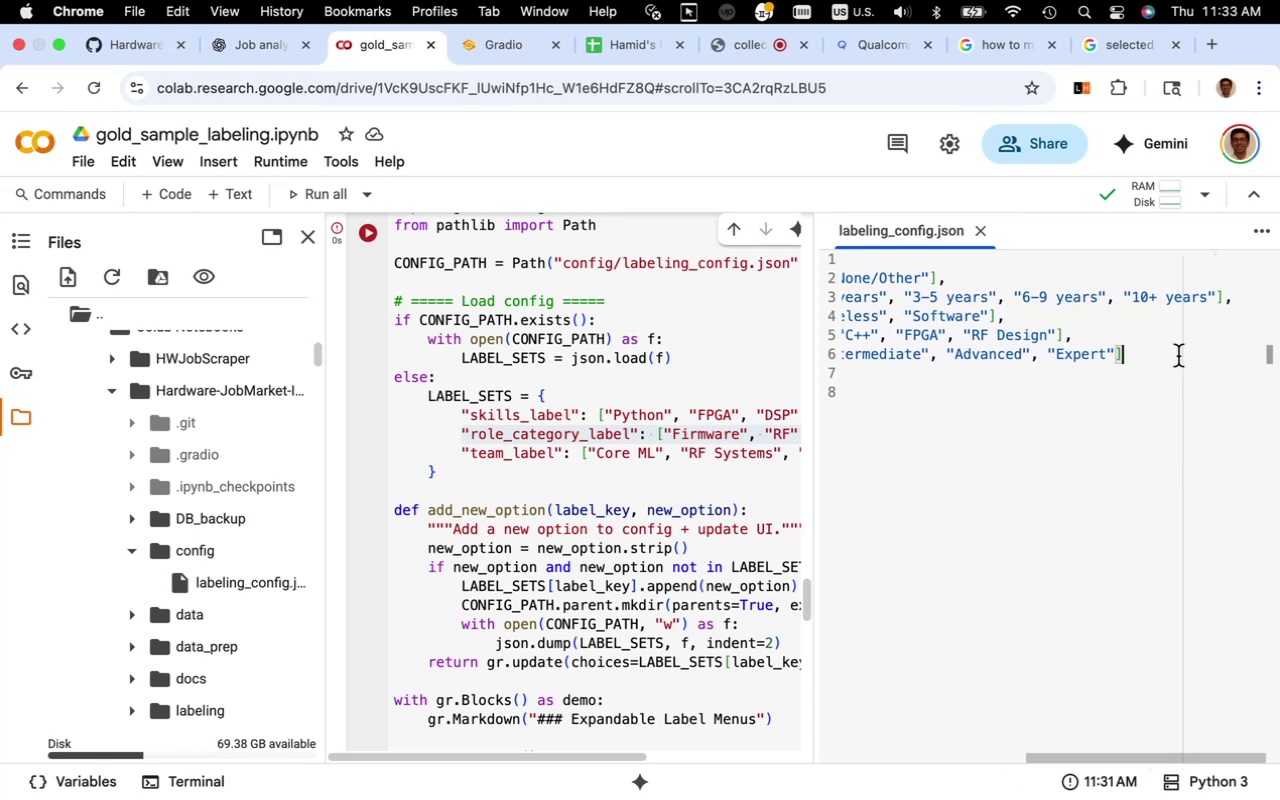 
key(Comma)
 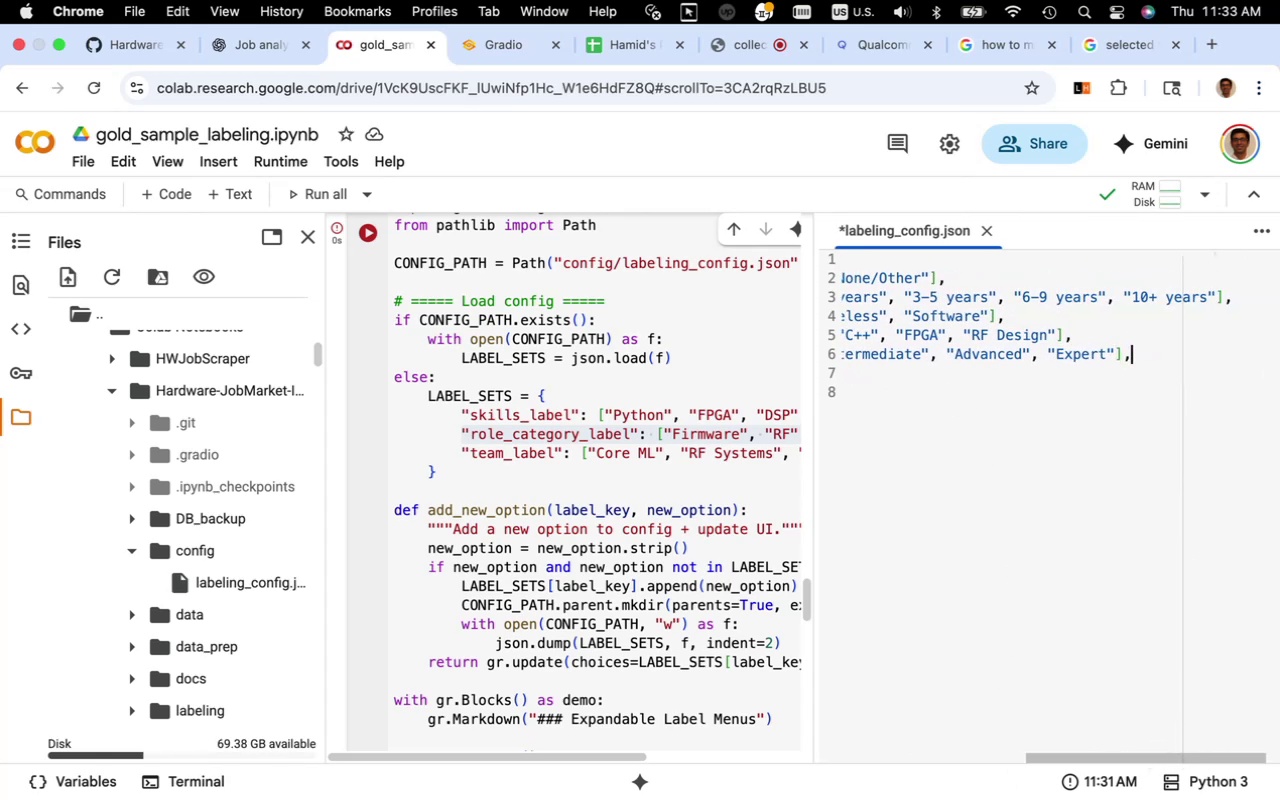 
key(Meta+CommandLeft)
 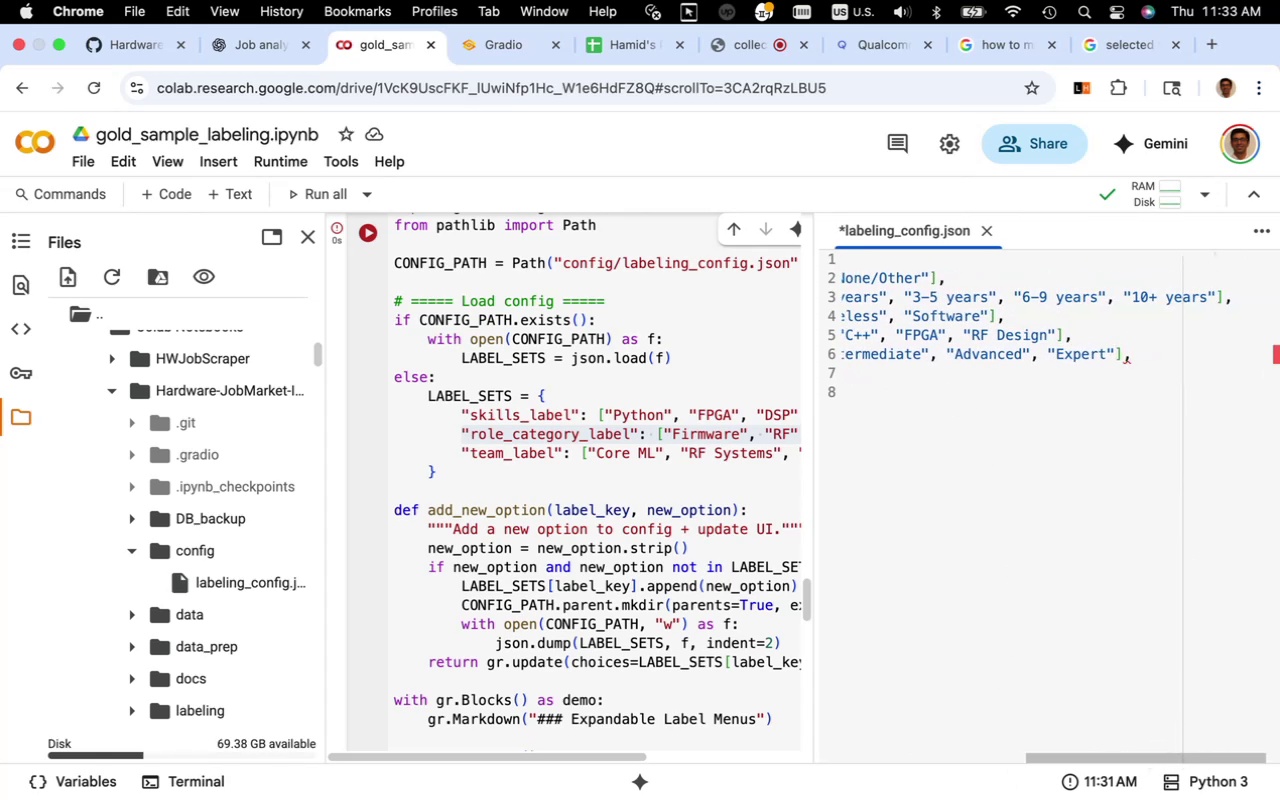 
key(Enter)
 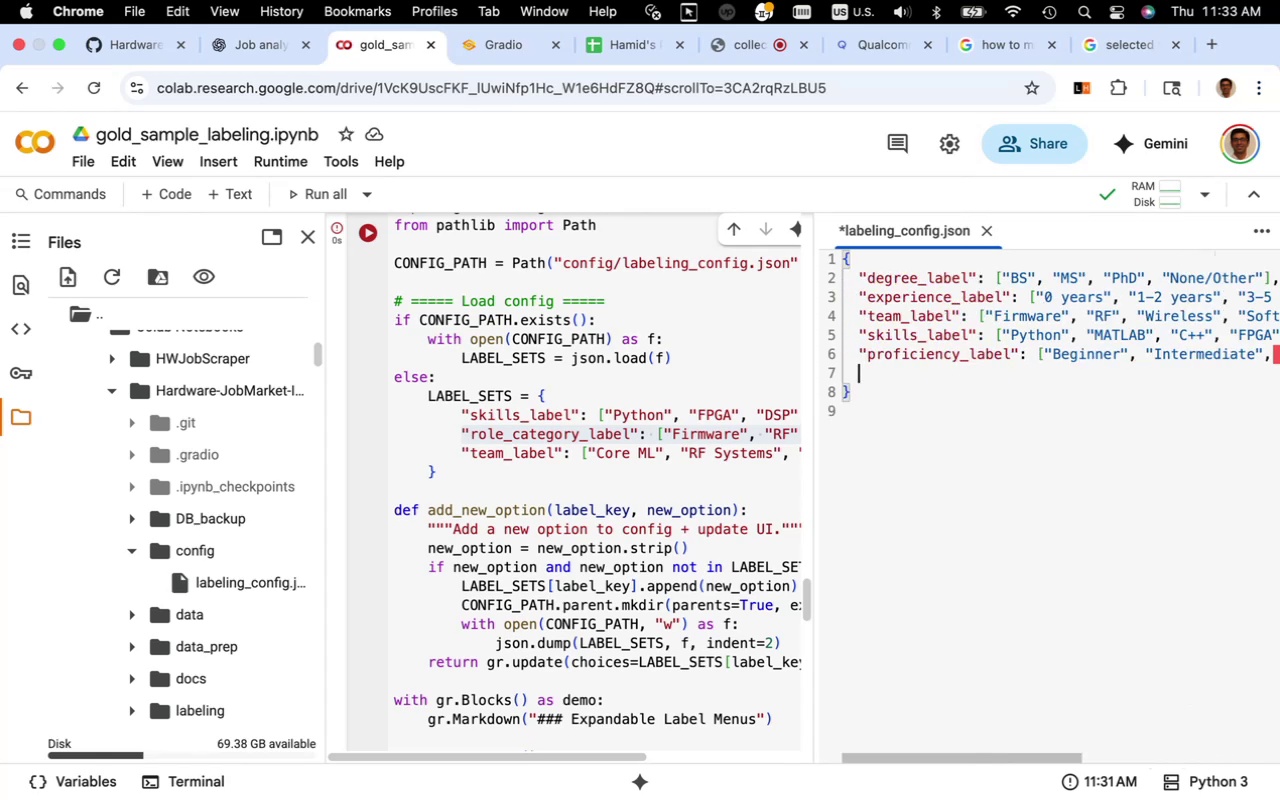 
key(Meta+CommandLeft)
 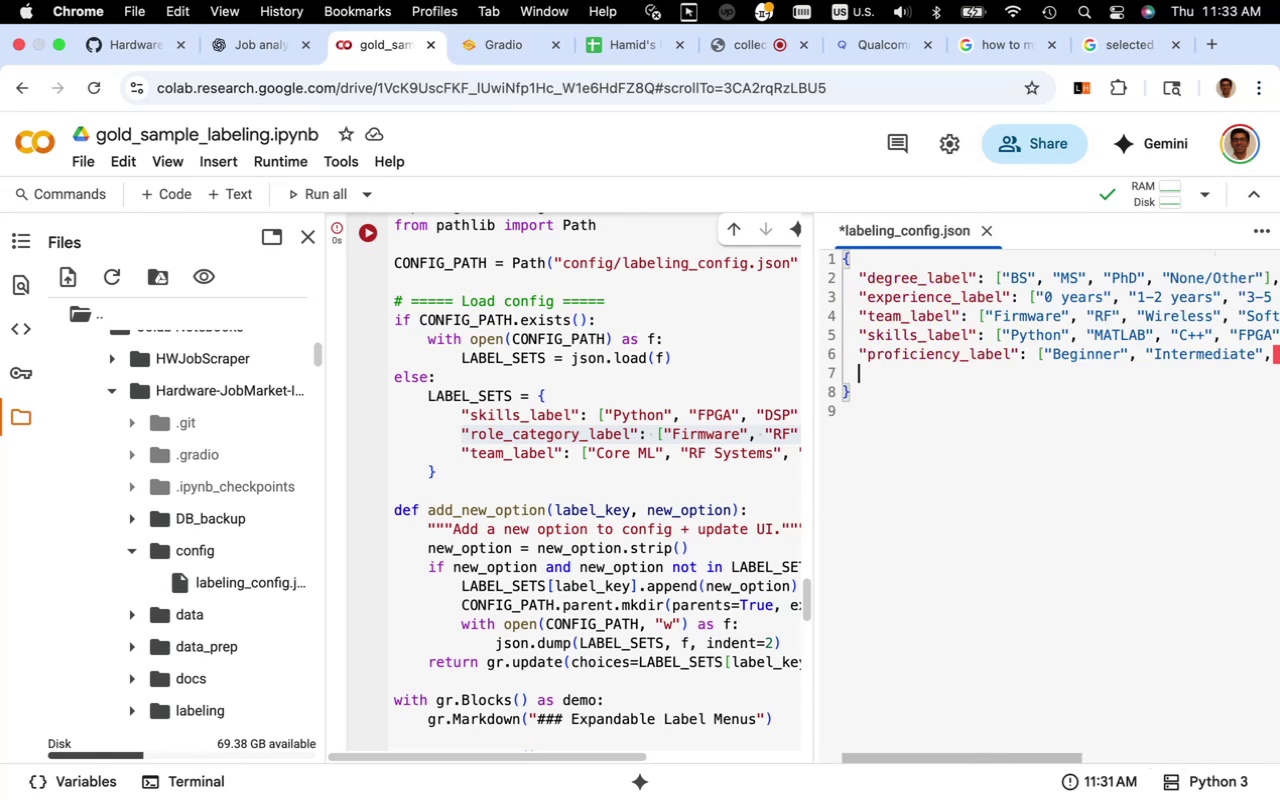 
key(Meta+V)
 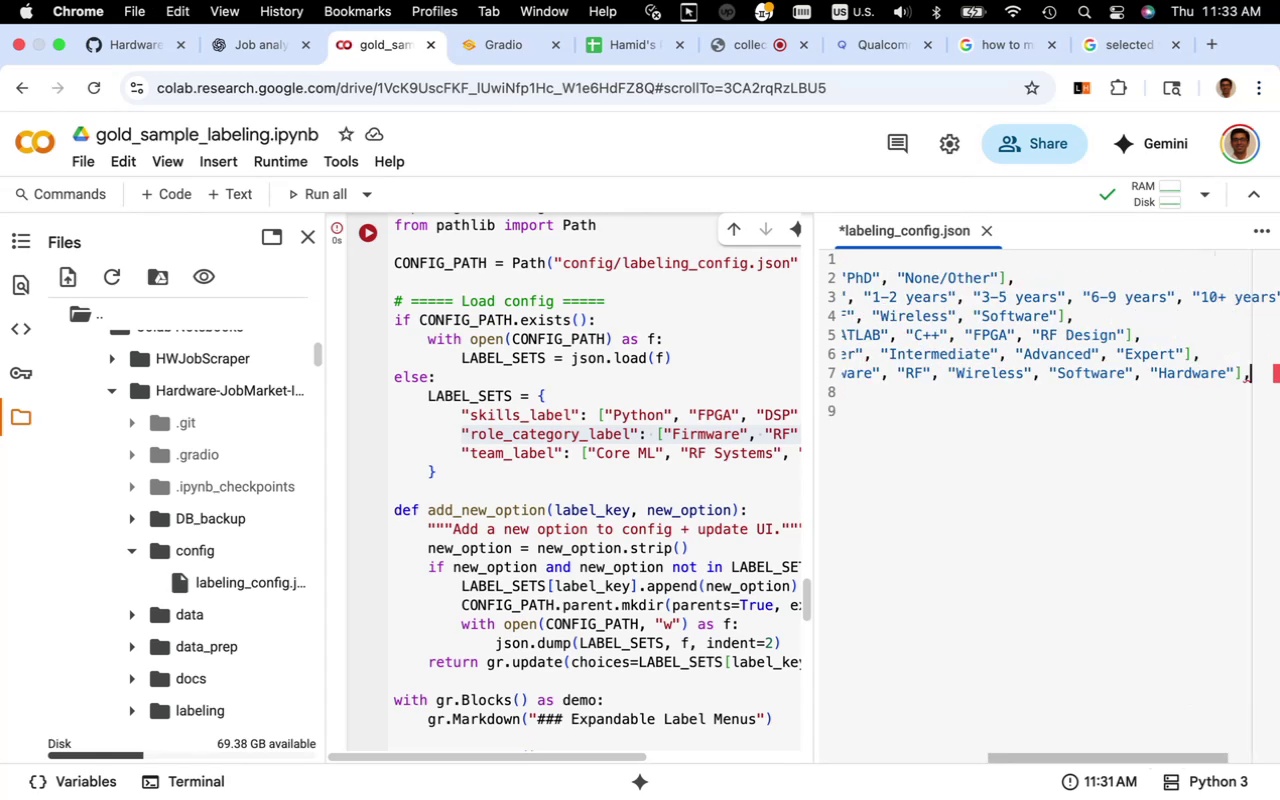 
key(Backspace)
 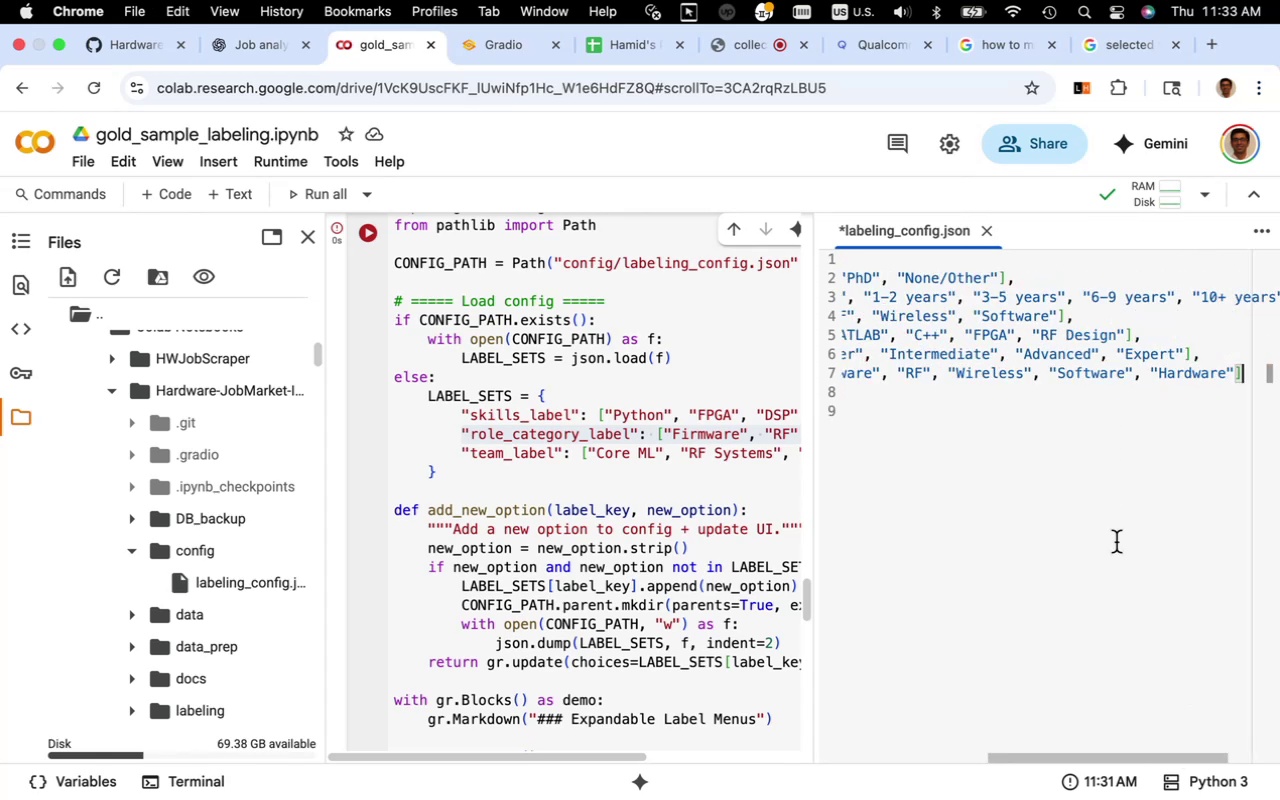 
mouse_move([1131, 756])
 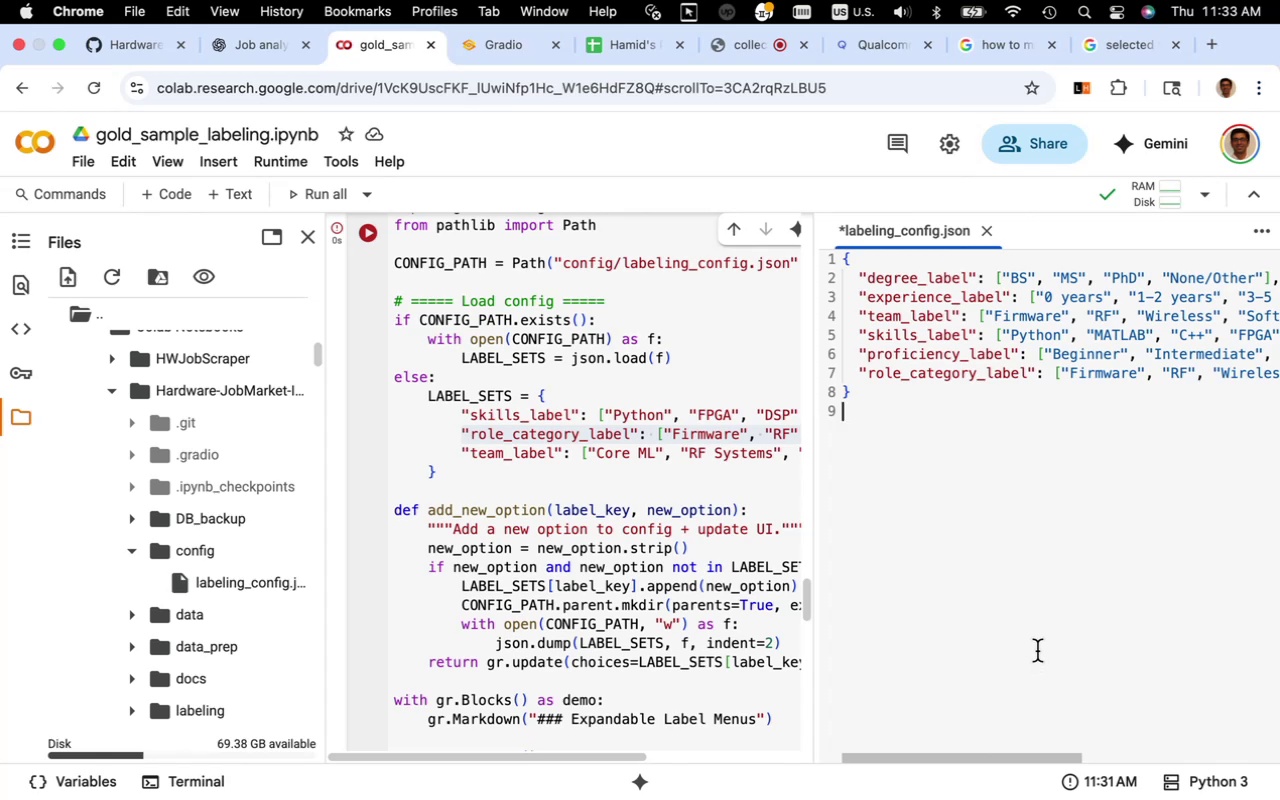 
wait(5.06)
 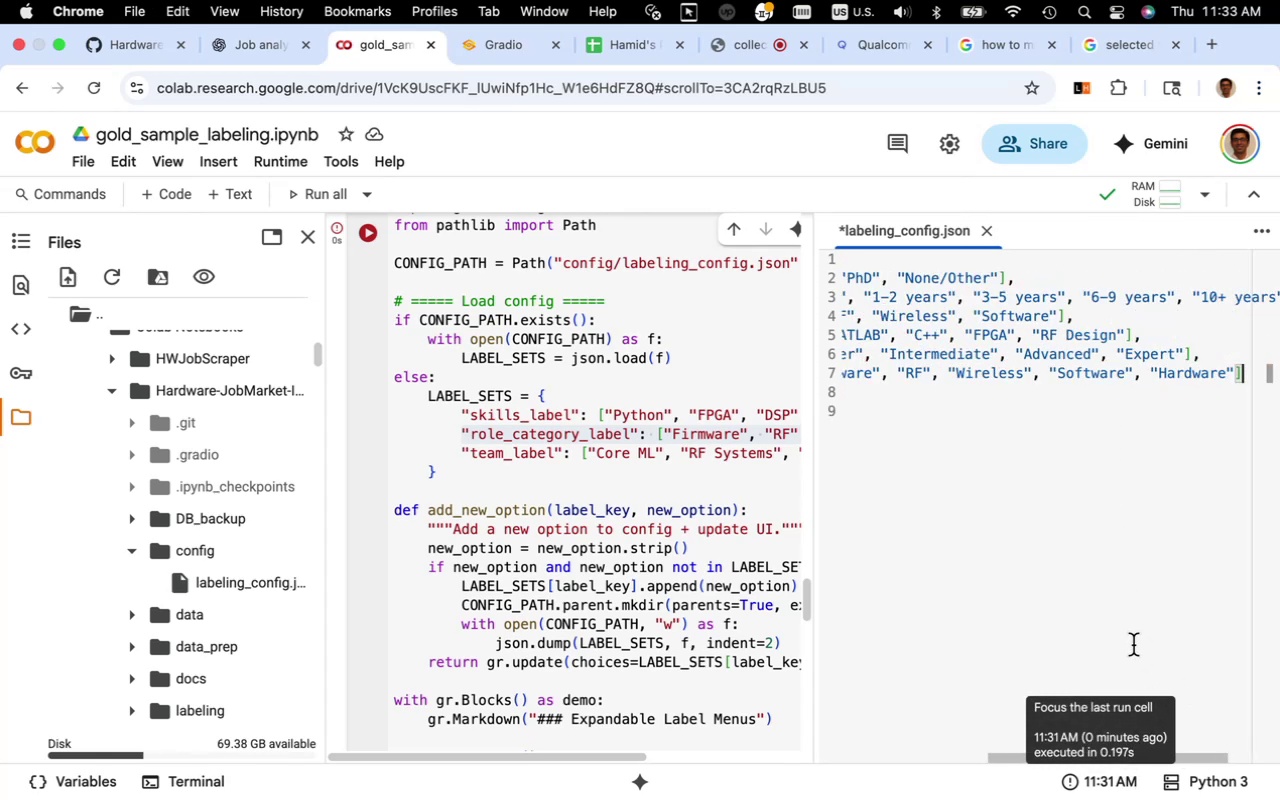 
left_click_drag(start_coordinate=[999, 758], to_coordinate=[983, 746])
 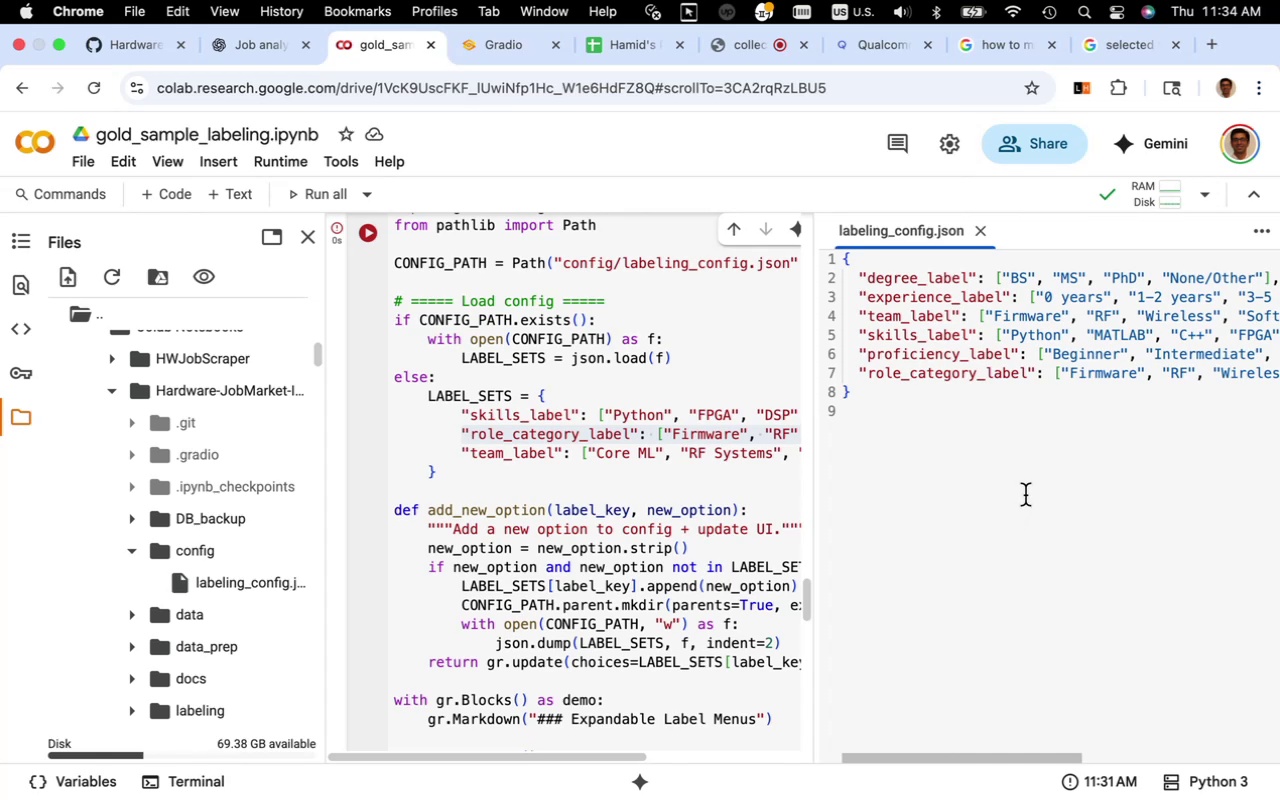 
wait(30.38)
 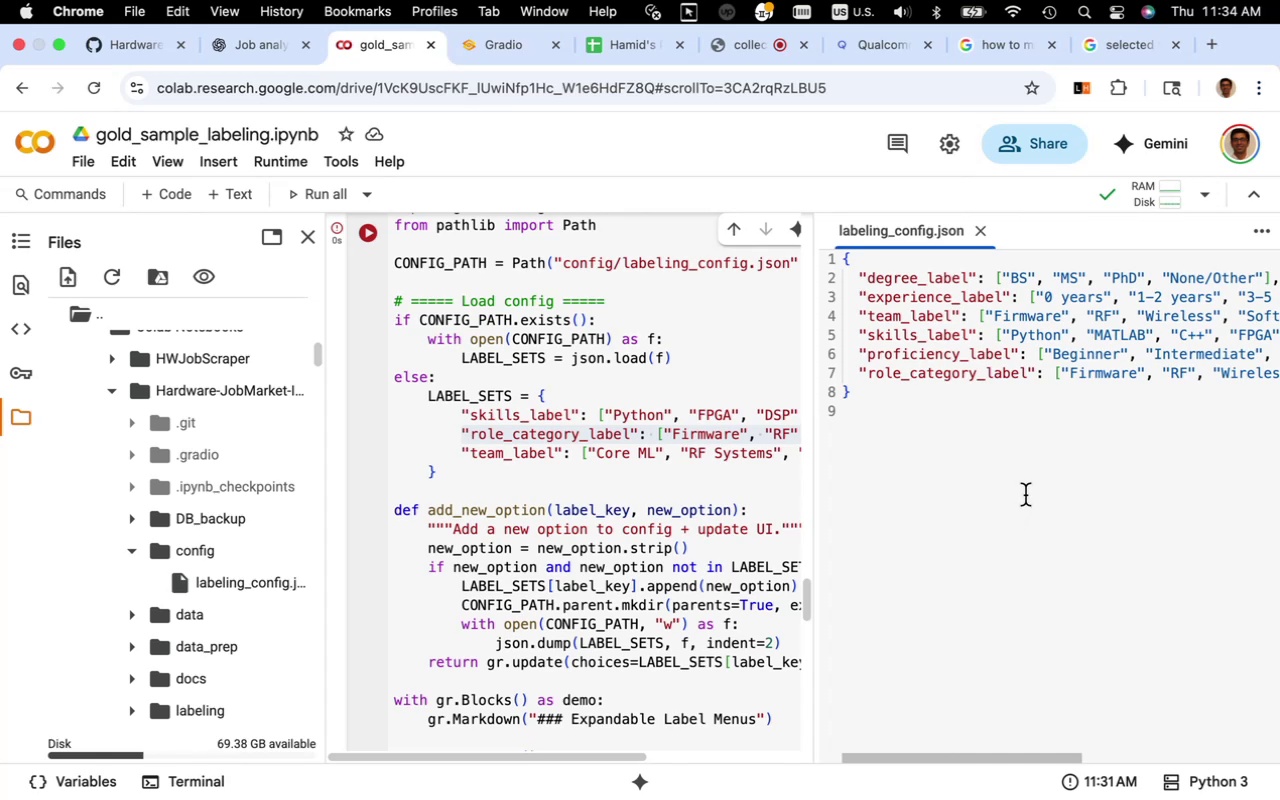 
key(Meta+S)
 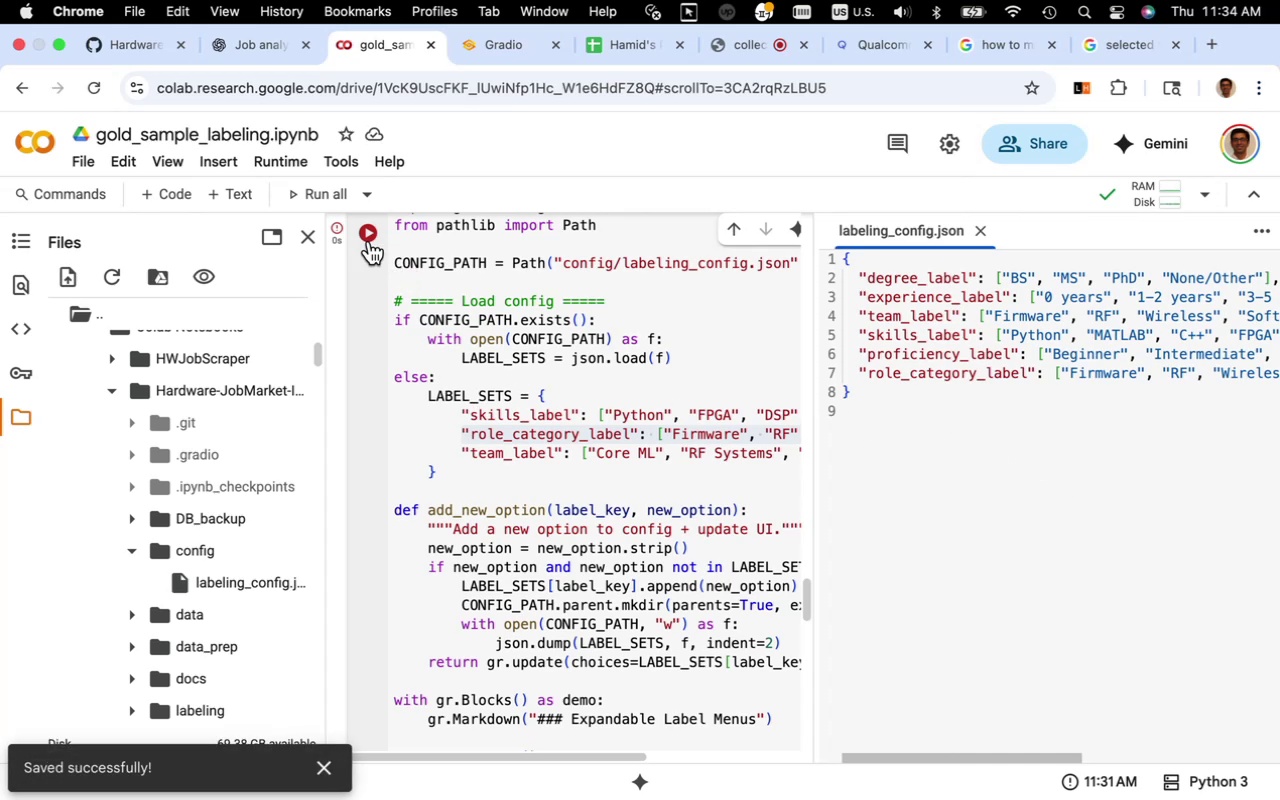 
left_click([369, 237])
 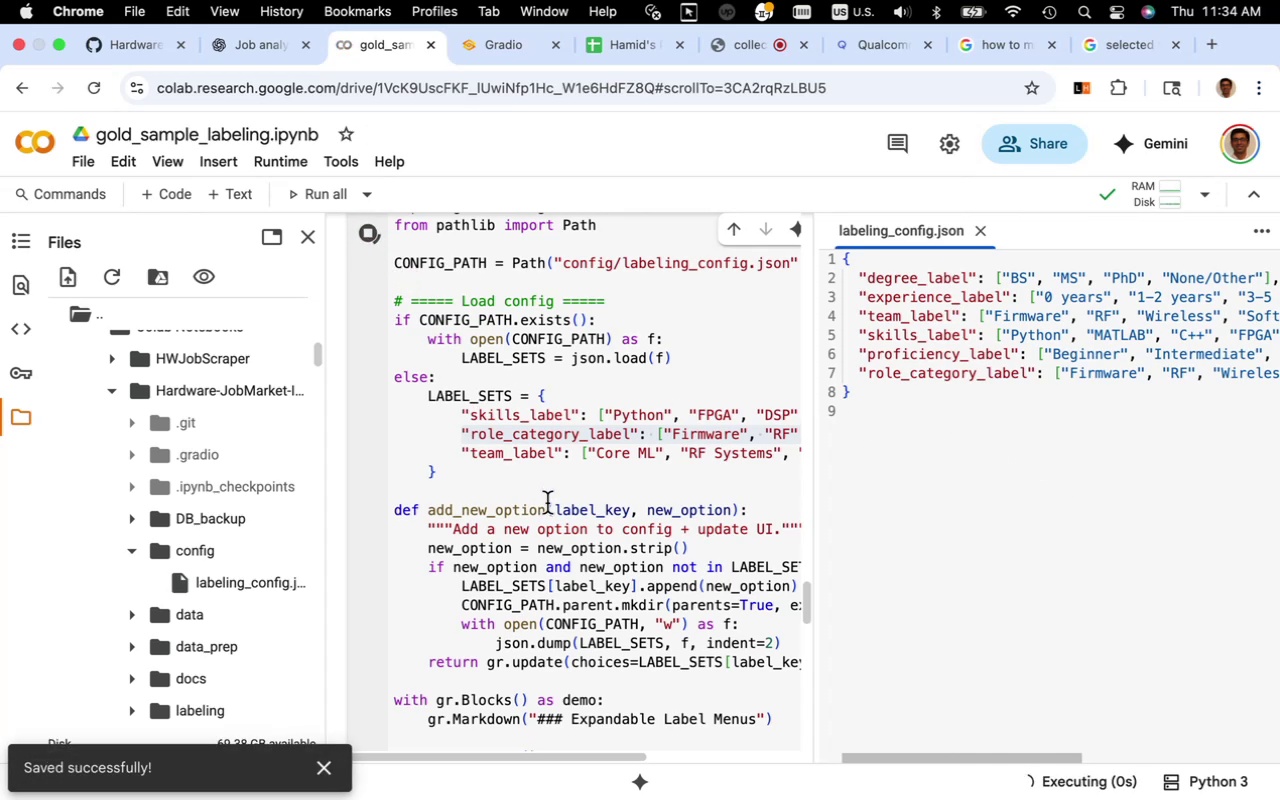 
scroll: coordinate [547, 503], scroll_direction: down, amount: 25.0
 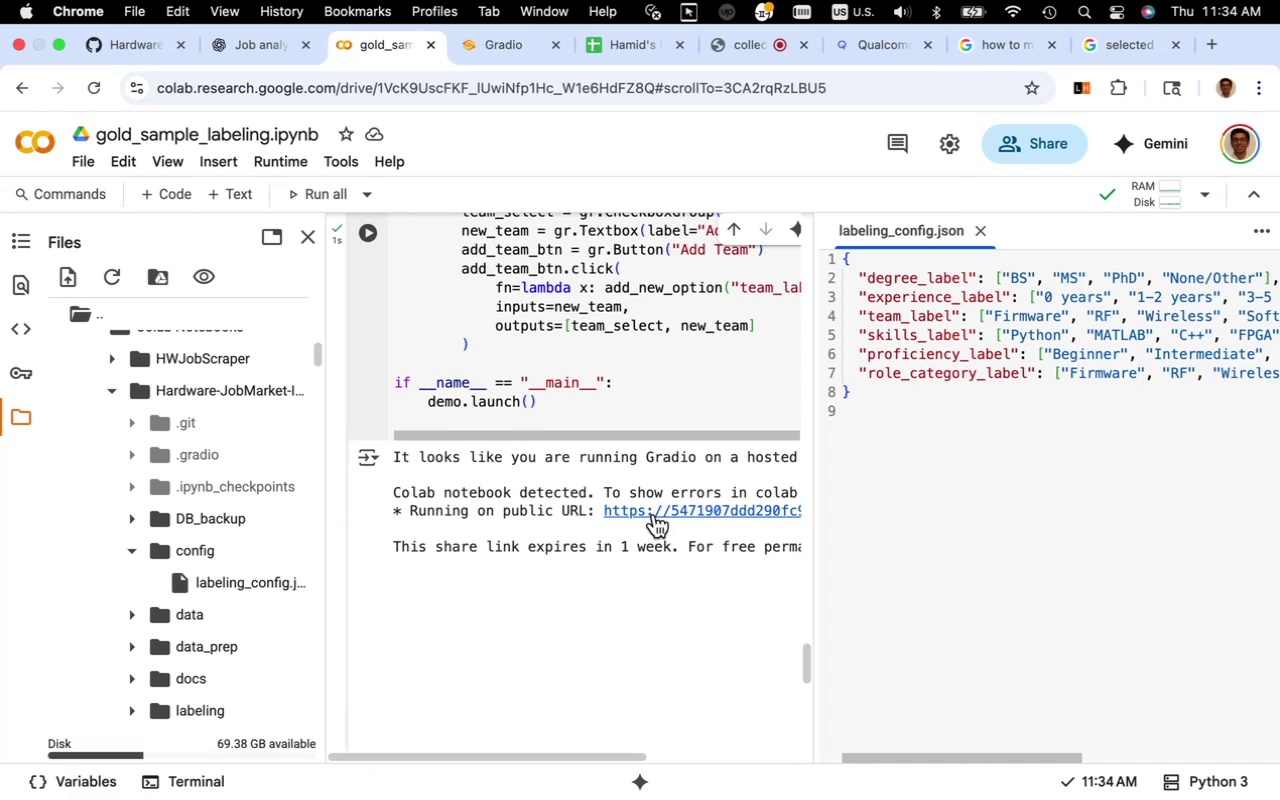 
left_click([654, 513])
 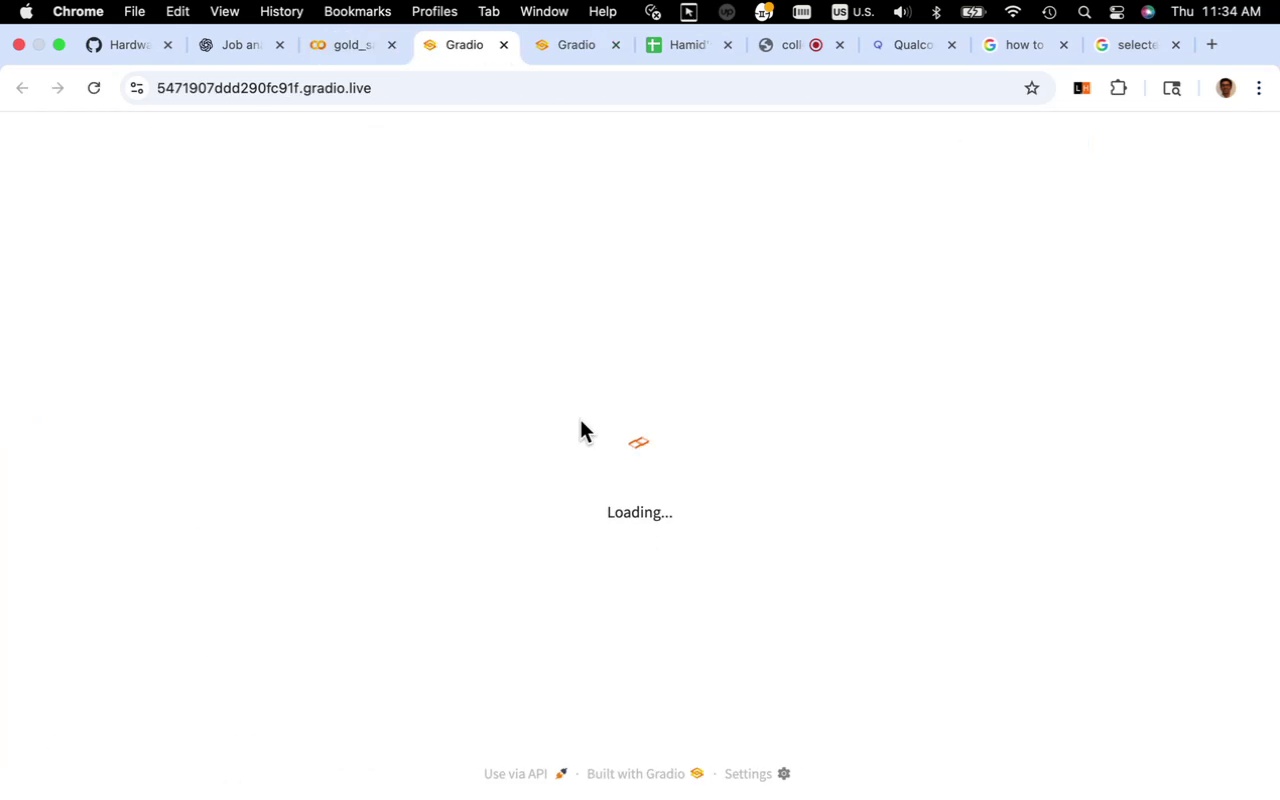 
wait(8.35)
 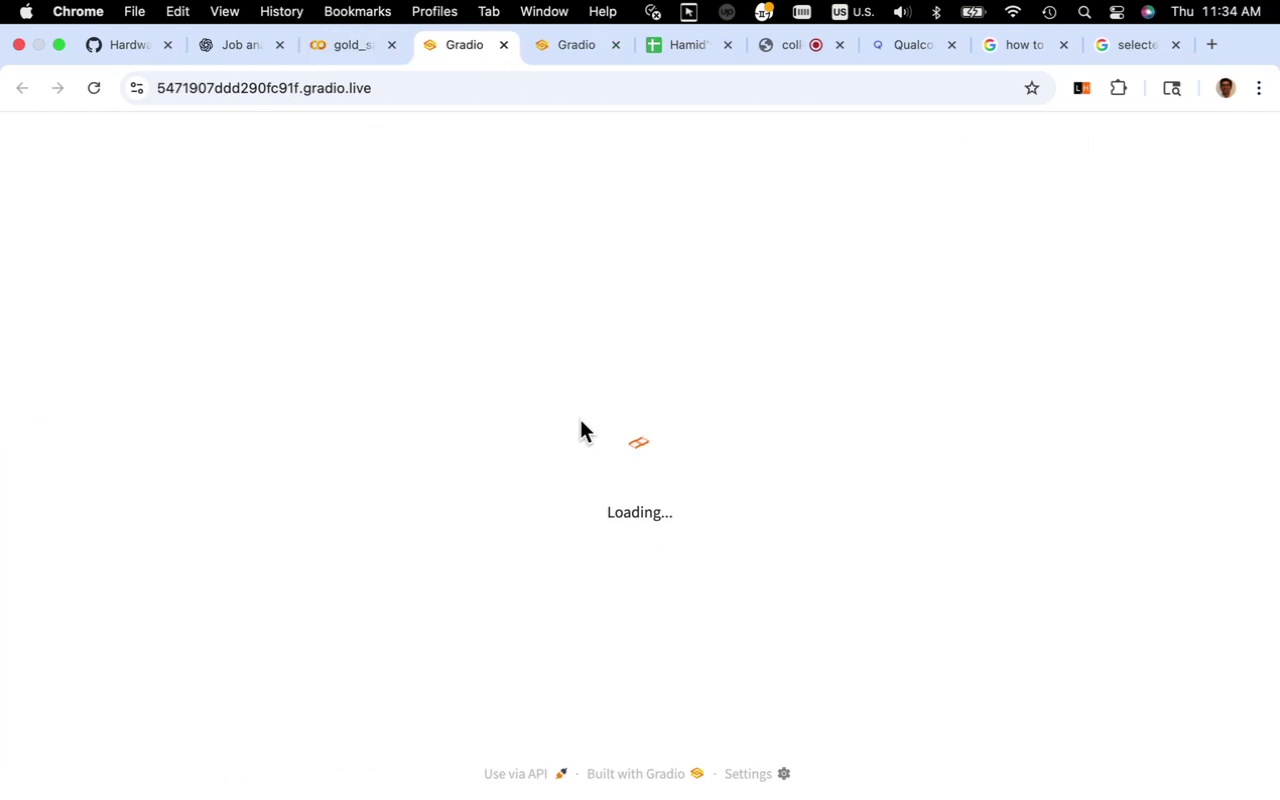 
scroll: coordinate [518, 463], scroll_direction: up, amount: 9.0
 